 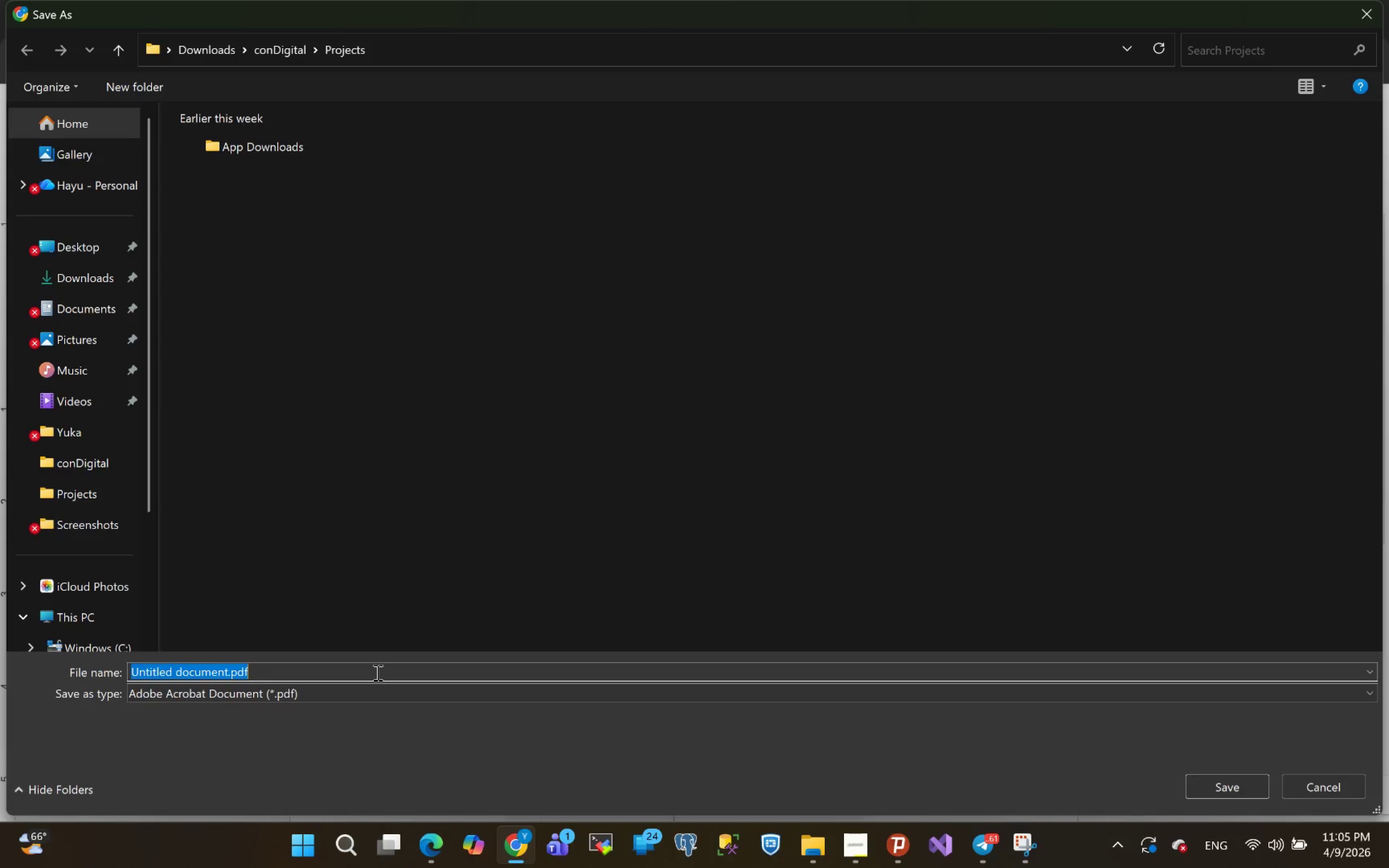 
key(Control+V)
 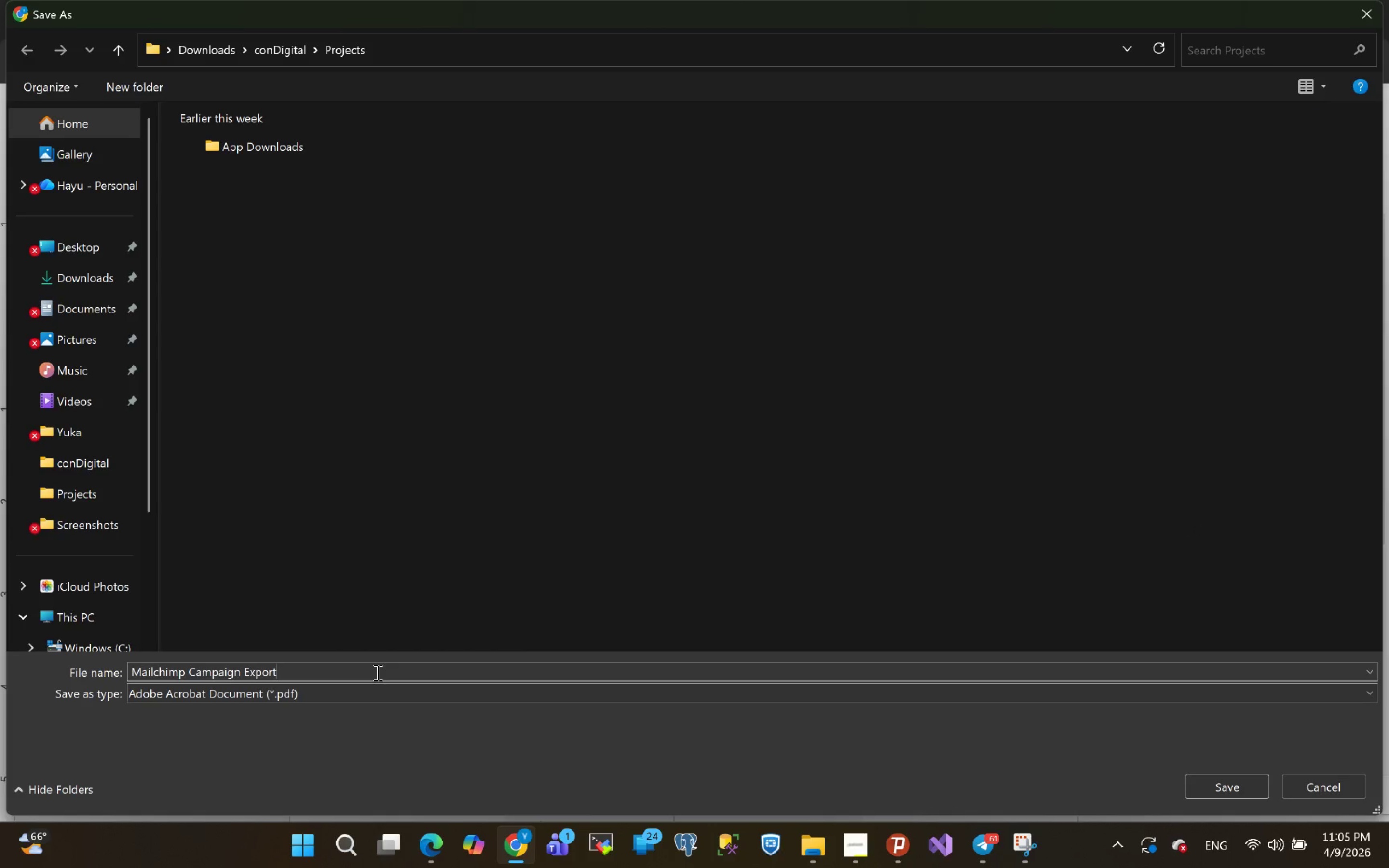 
key(Enter)
 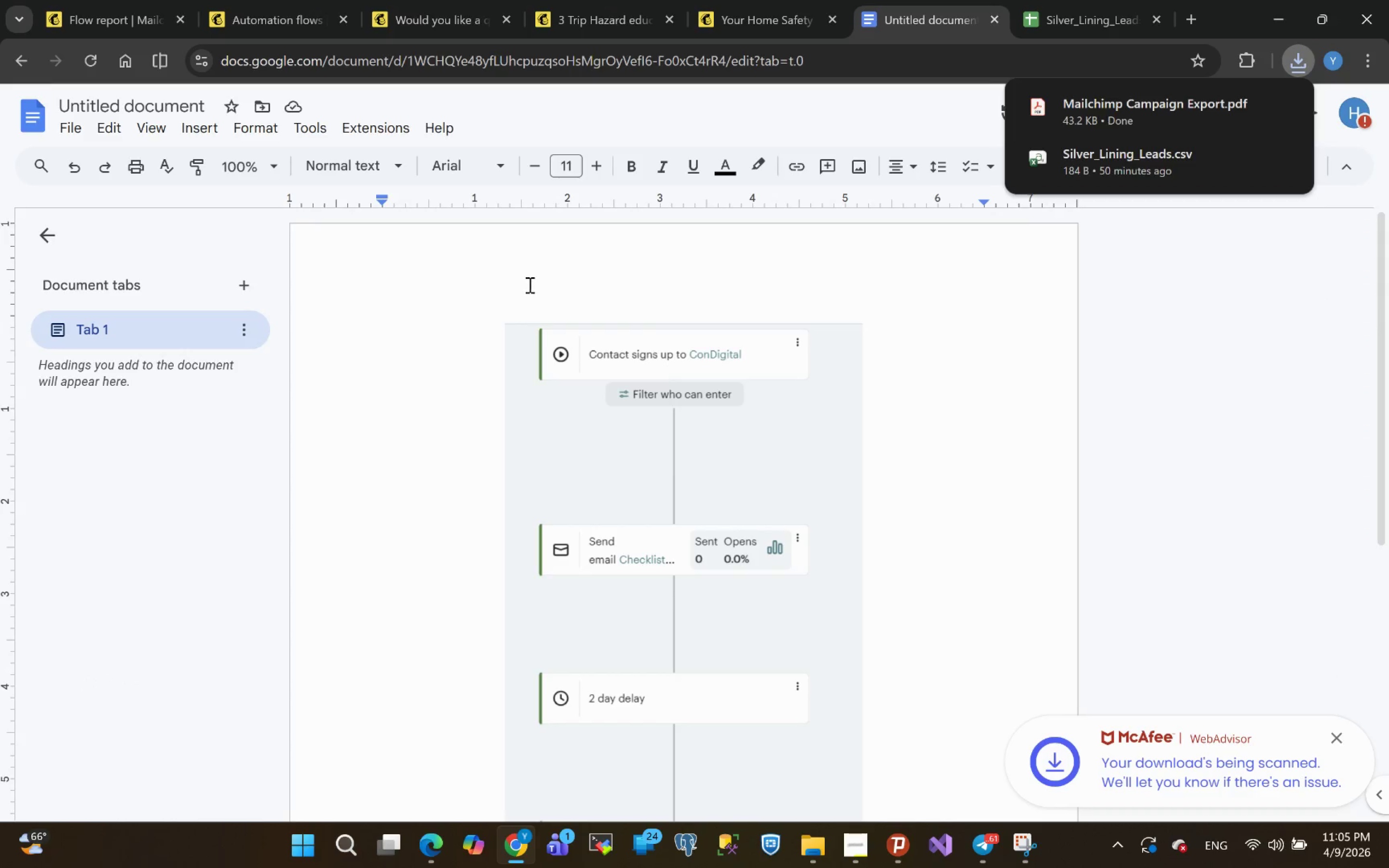 
left_click([967, 378])
 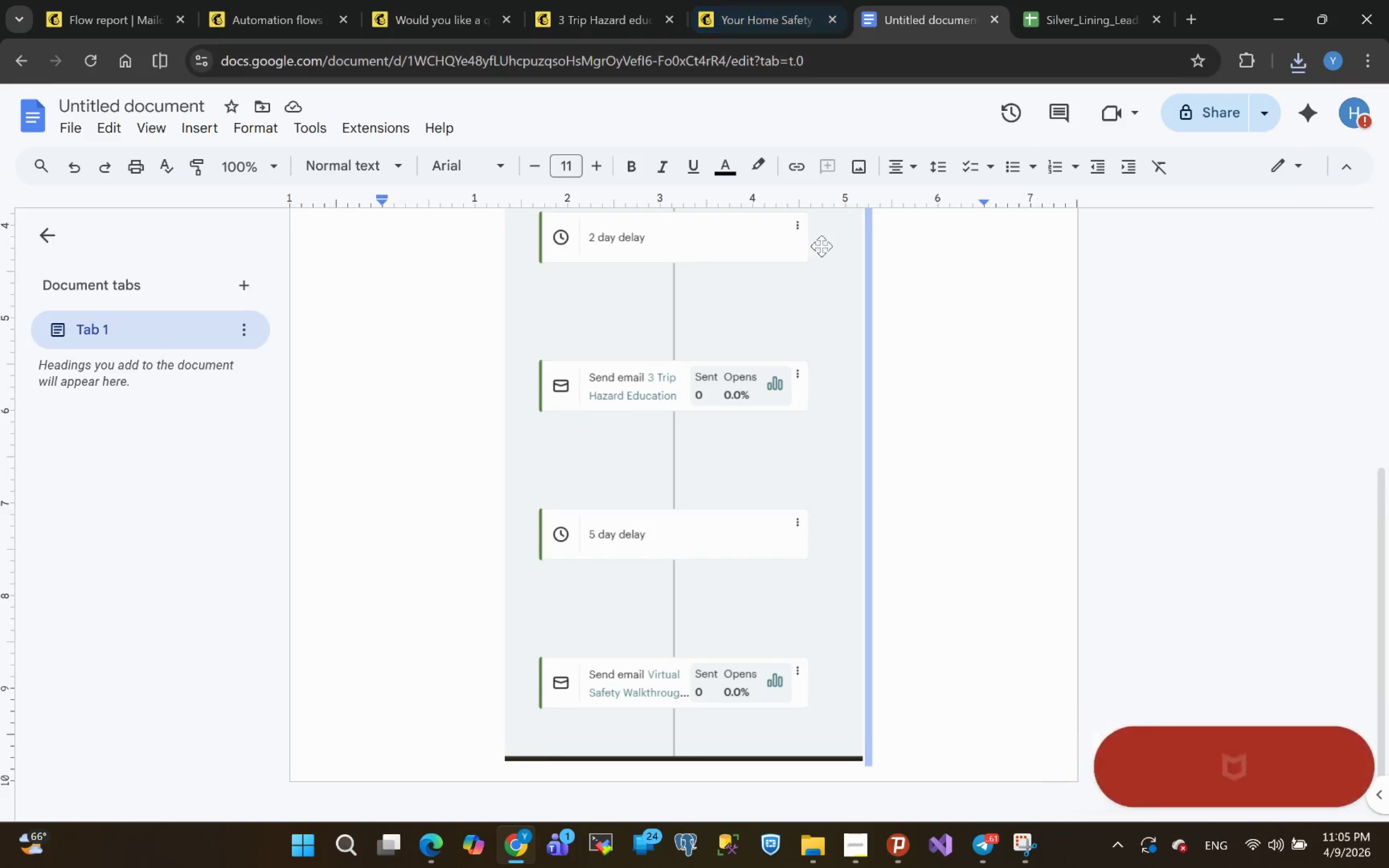 
left_click([747, 0])
 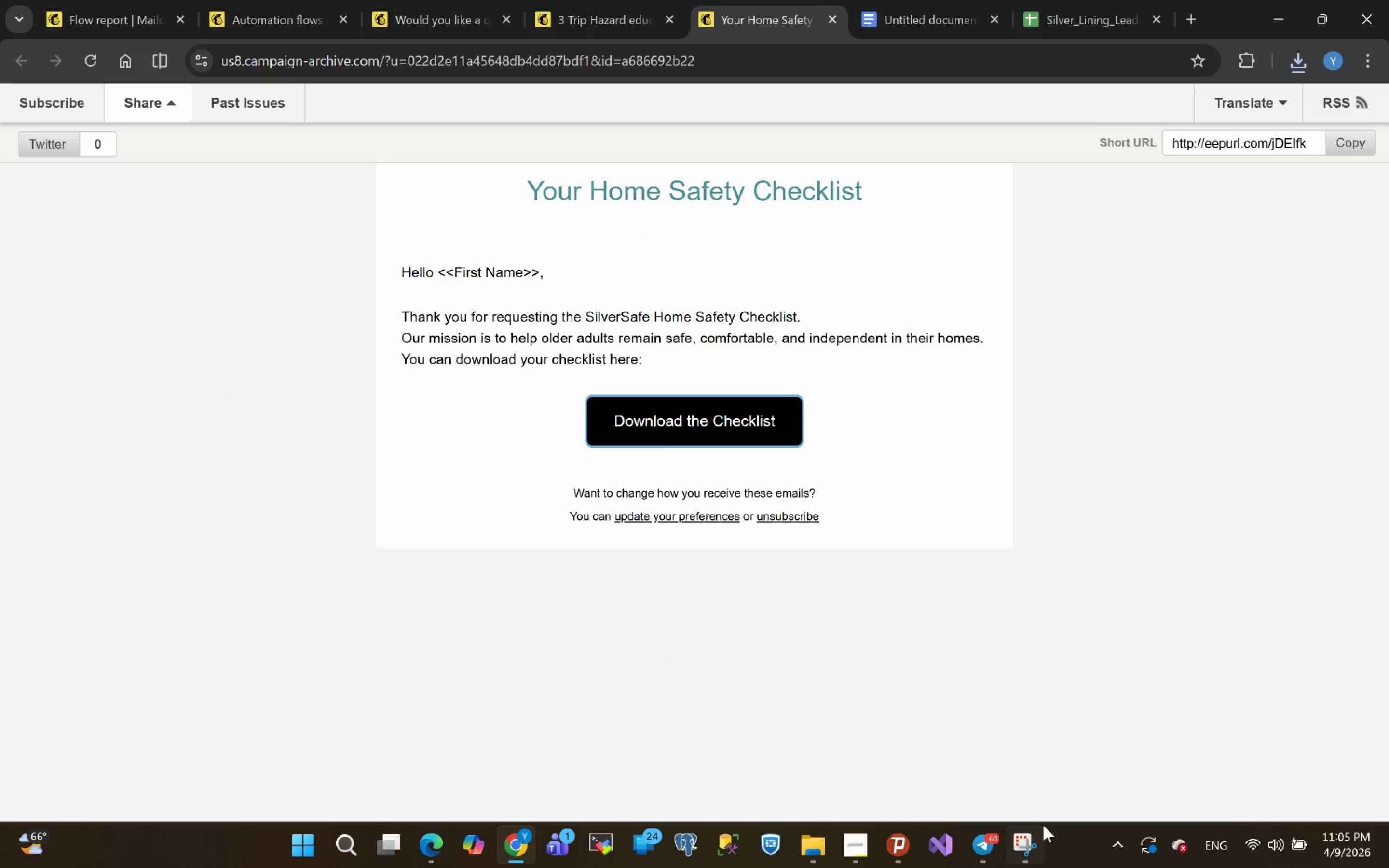 
left_click([1024, 848])
 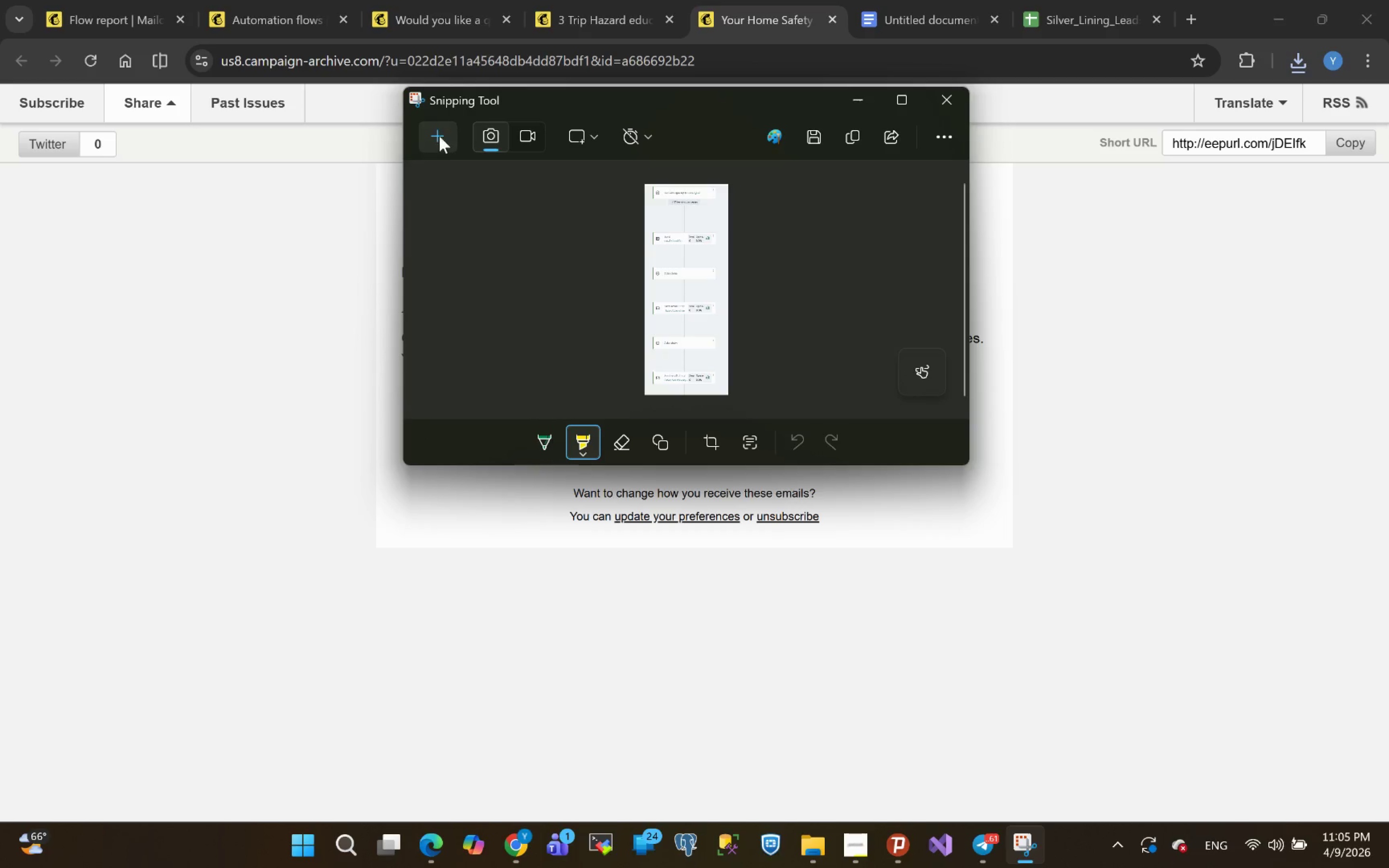 
left_click([438, 135])
 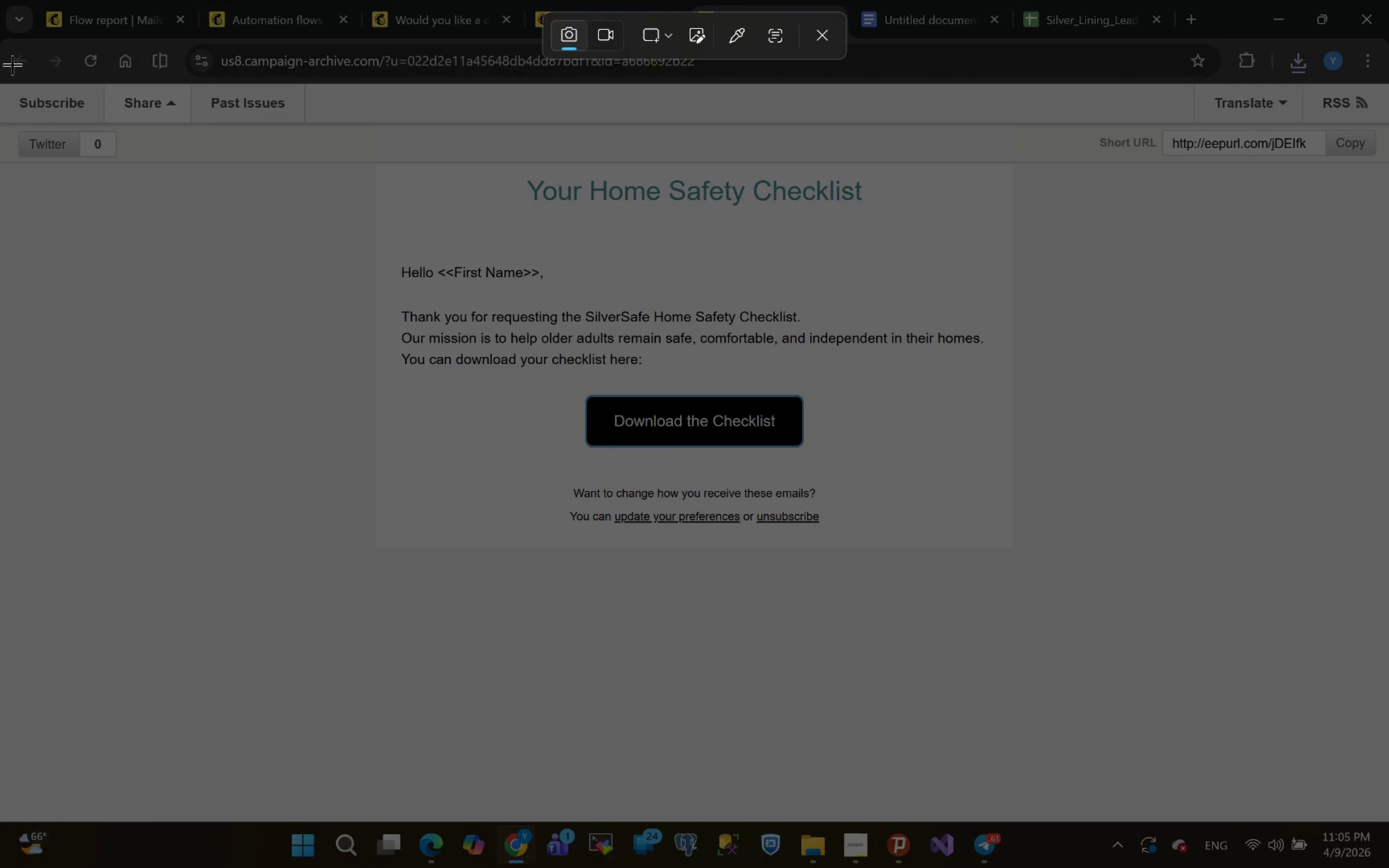 
left_click_drag(start_coordinate=[3, 32], to_coordinate=[1389, 818])
 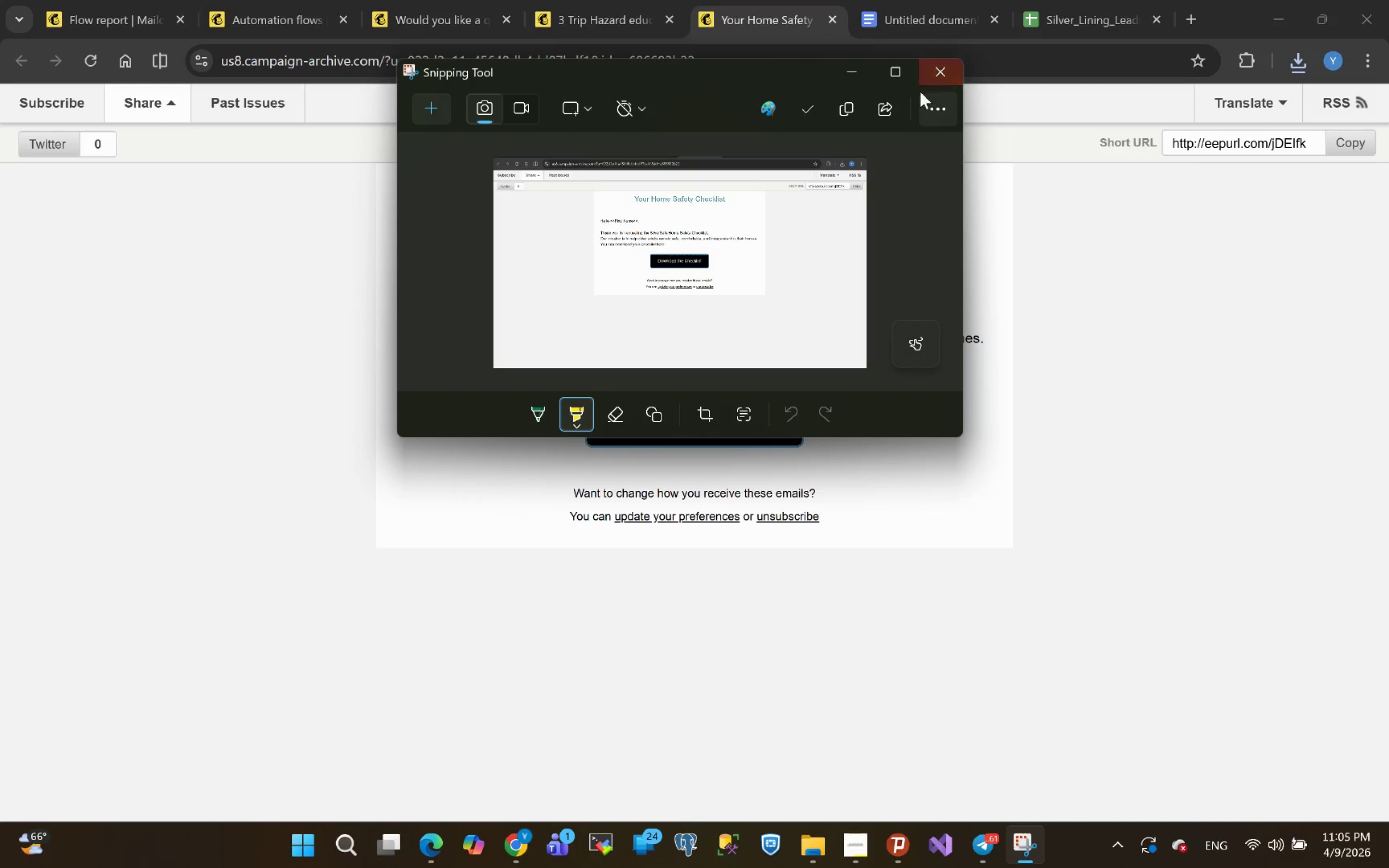 
left_click([894, 77])
 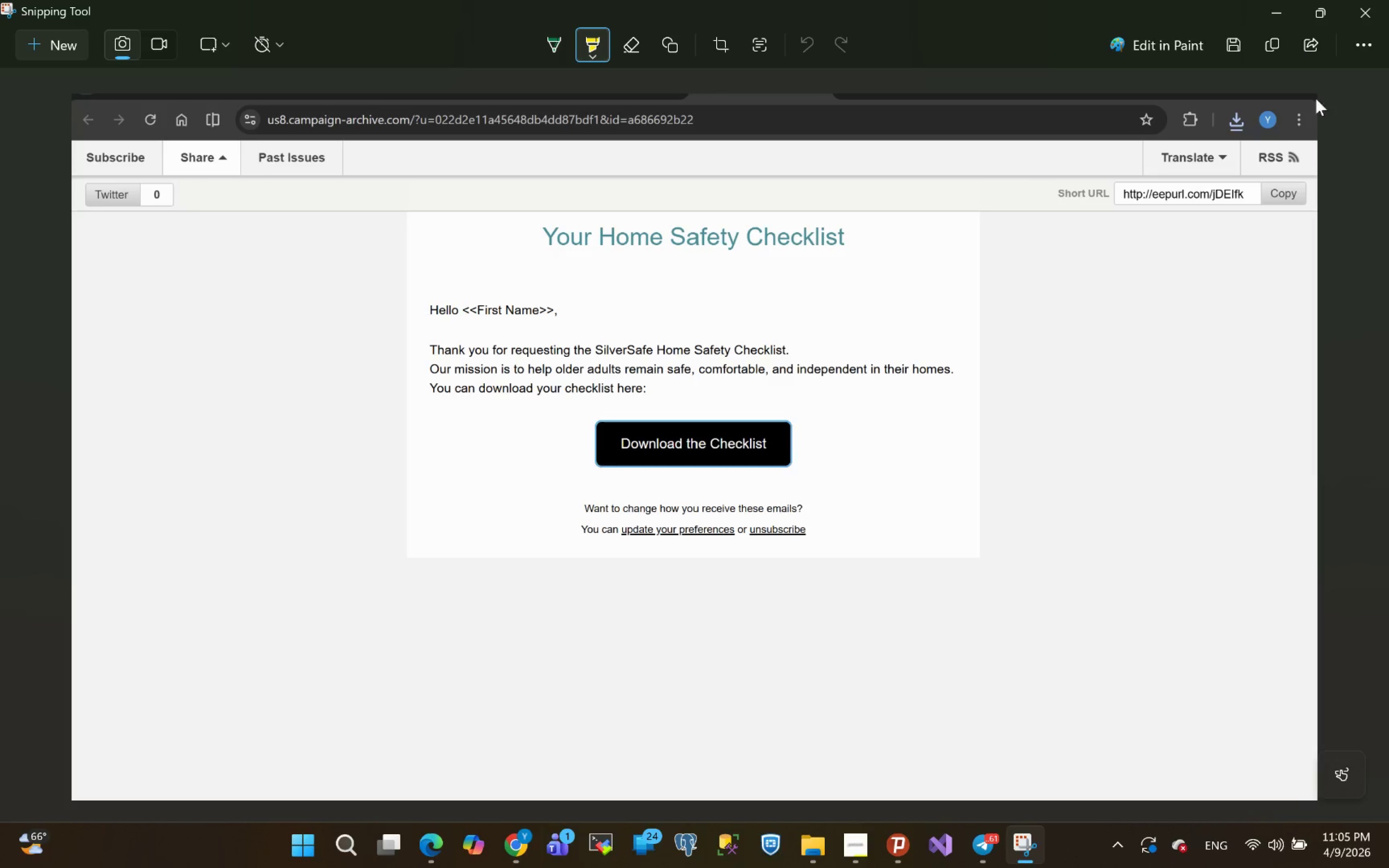 
left_click([1271, 48])
 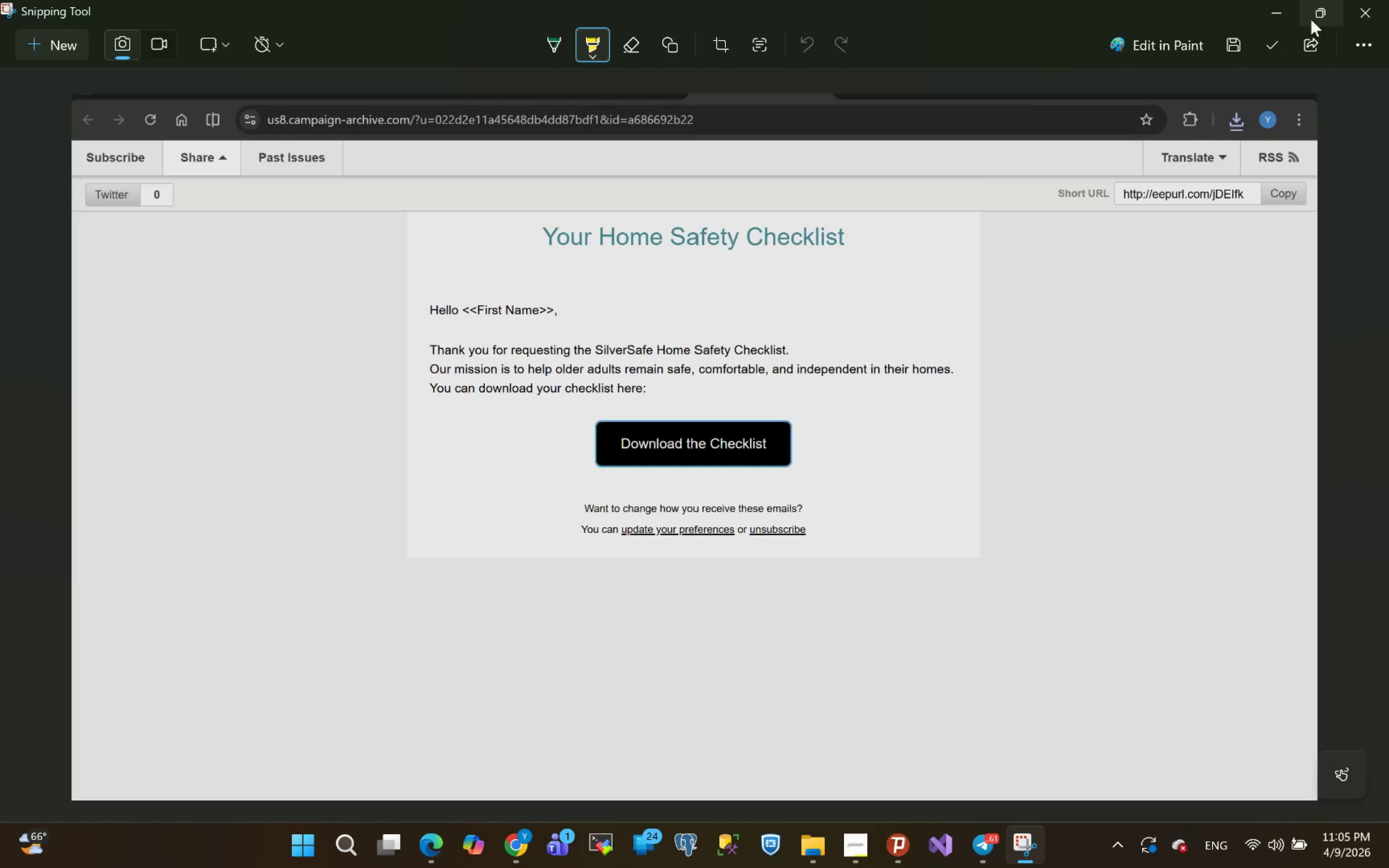 
left_click([1317, 17])
 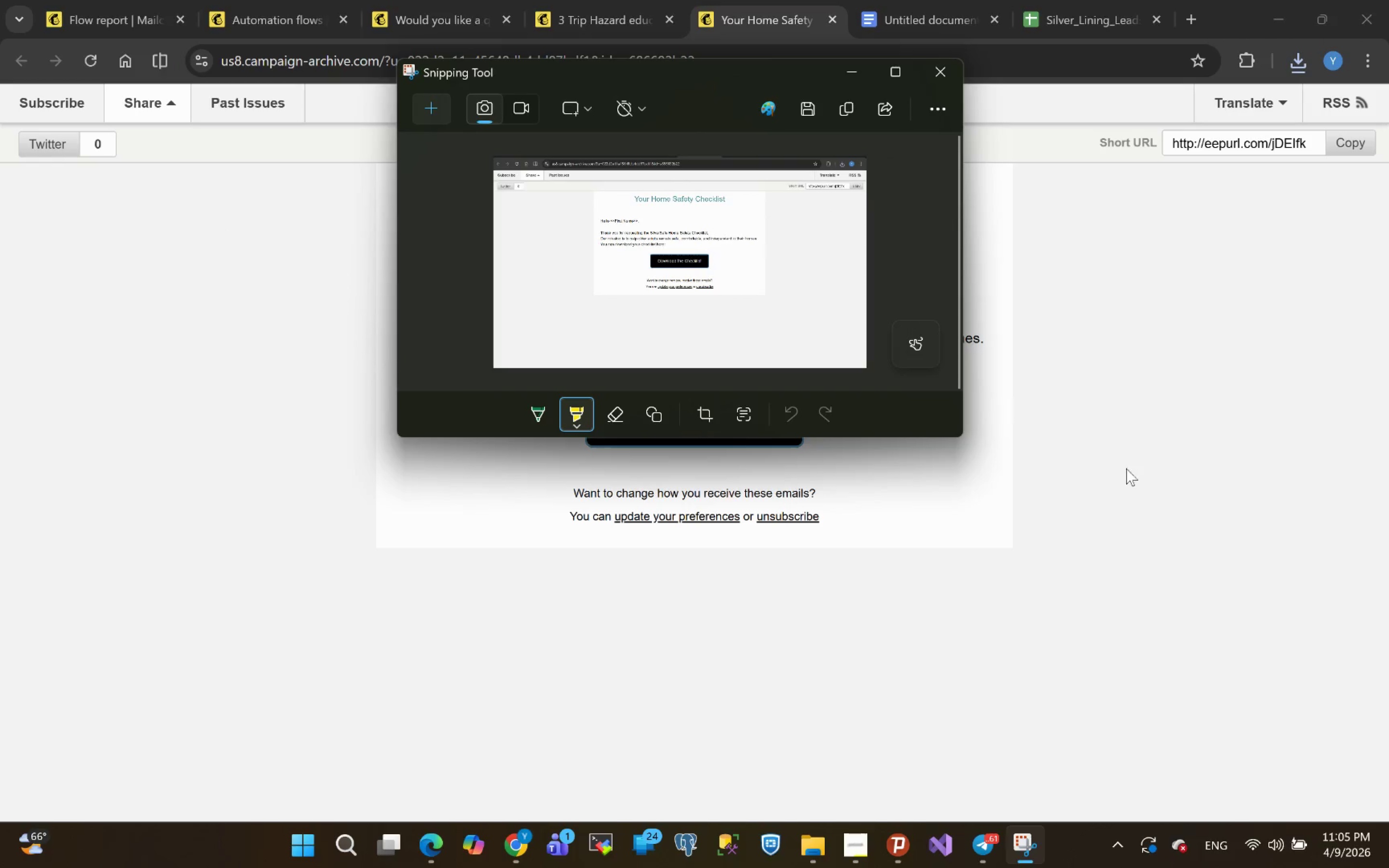 
left_click([1223, 546])
 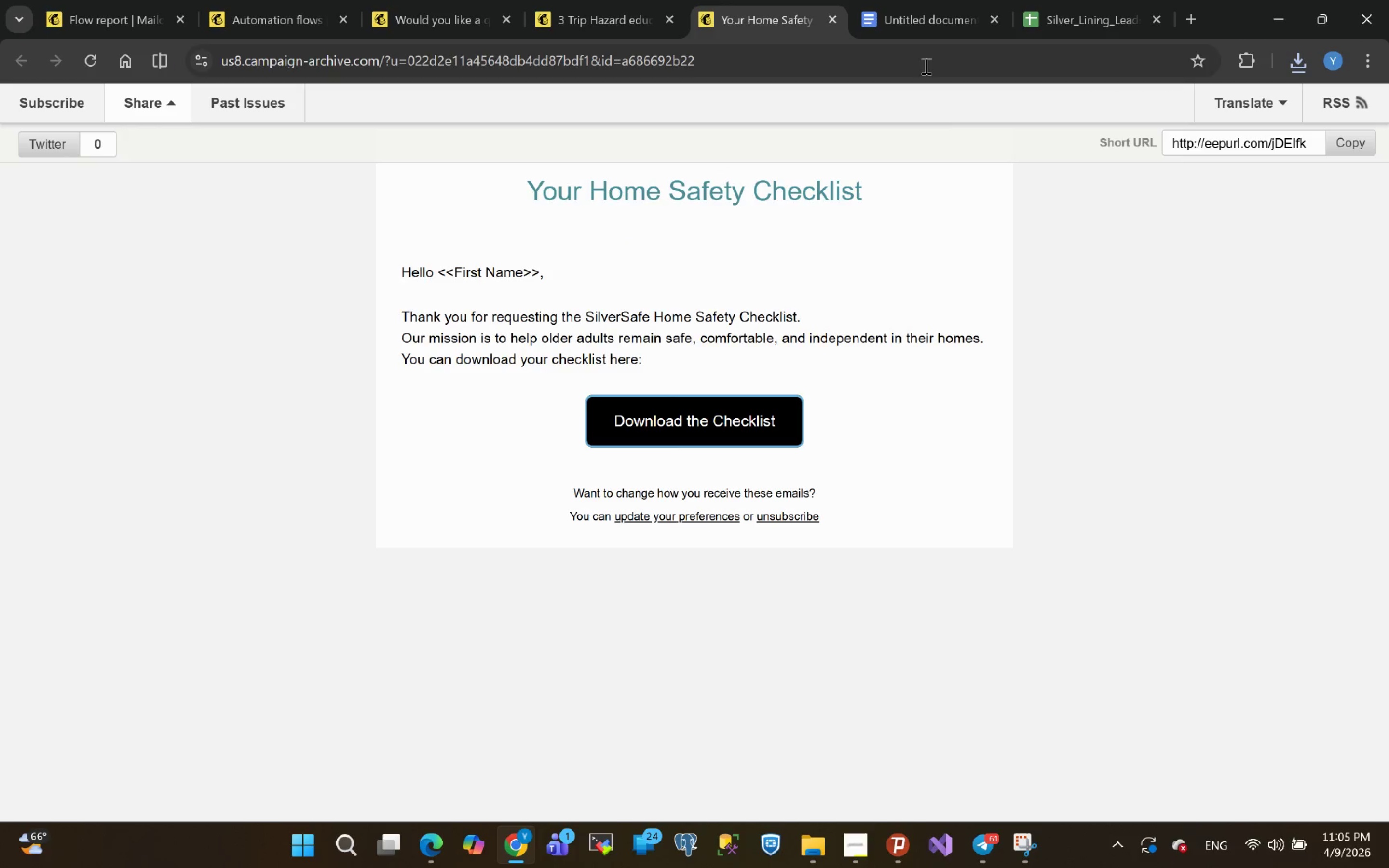 
left_click([908, 23])
 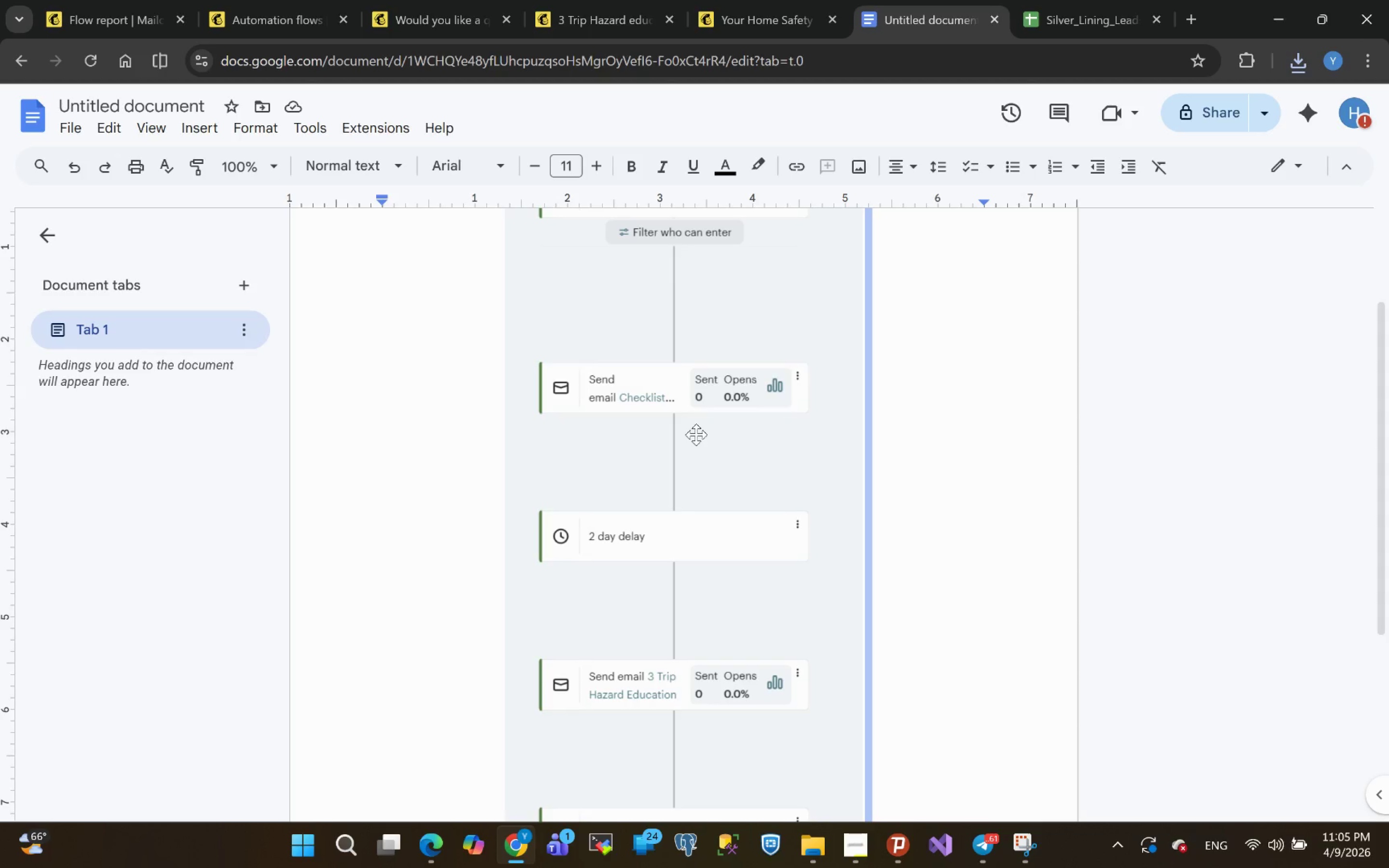 
key(Backspace)
 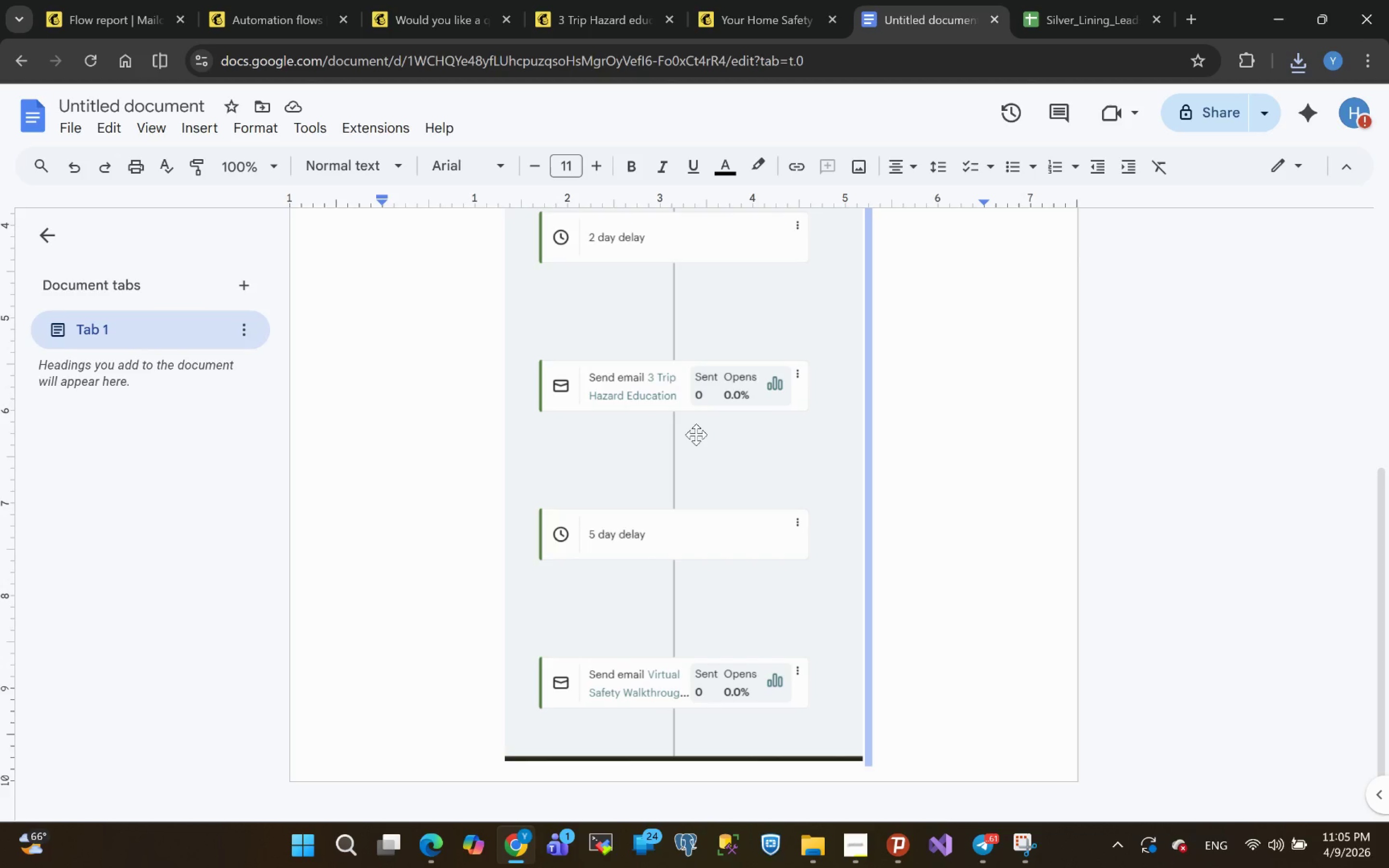 
double_click([696, 434])
 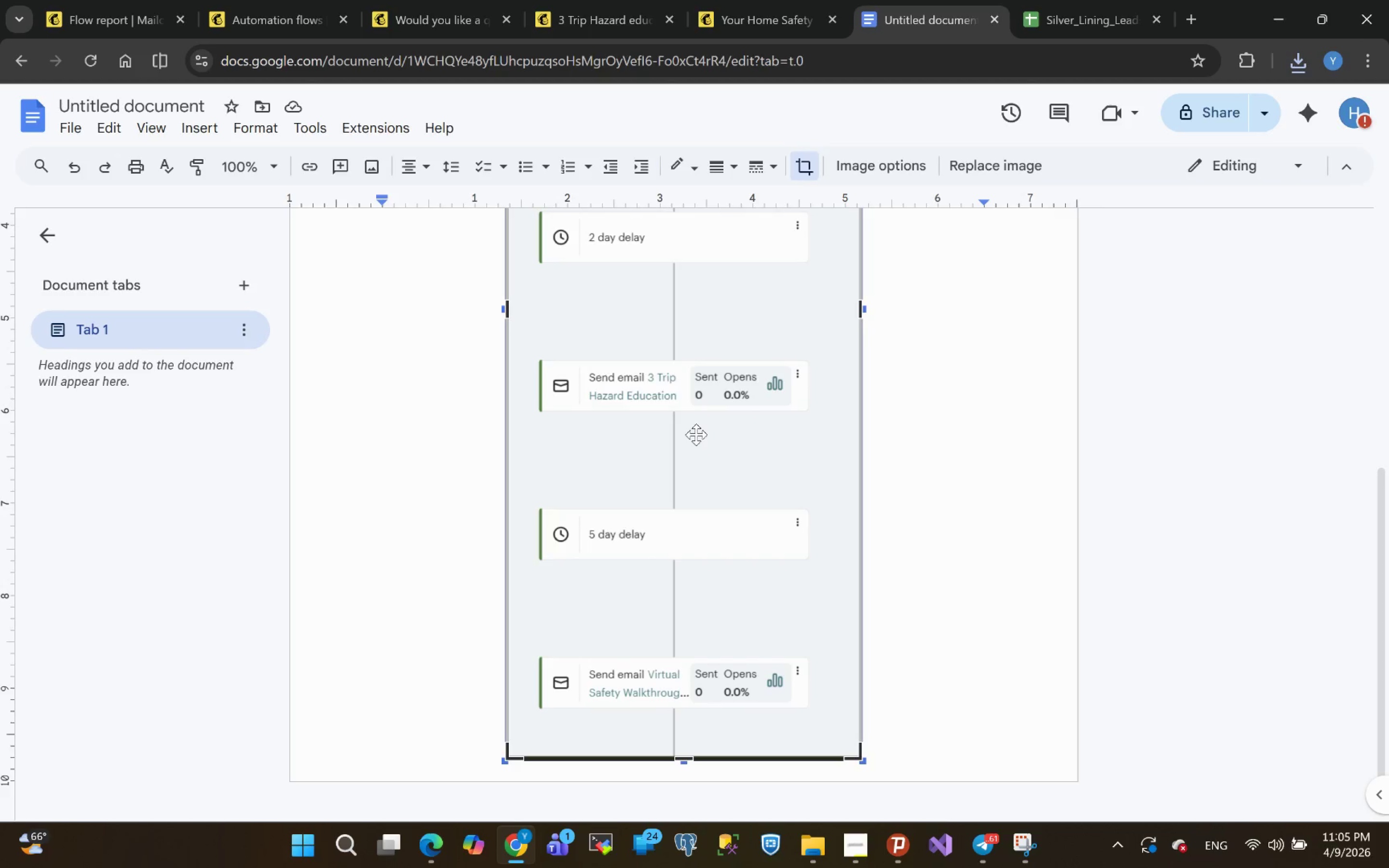 
left_click([696, 434])
 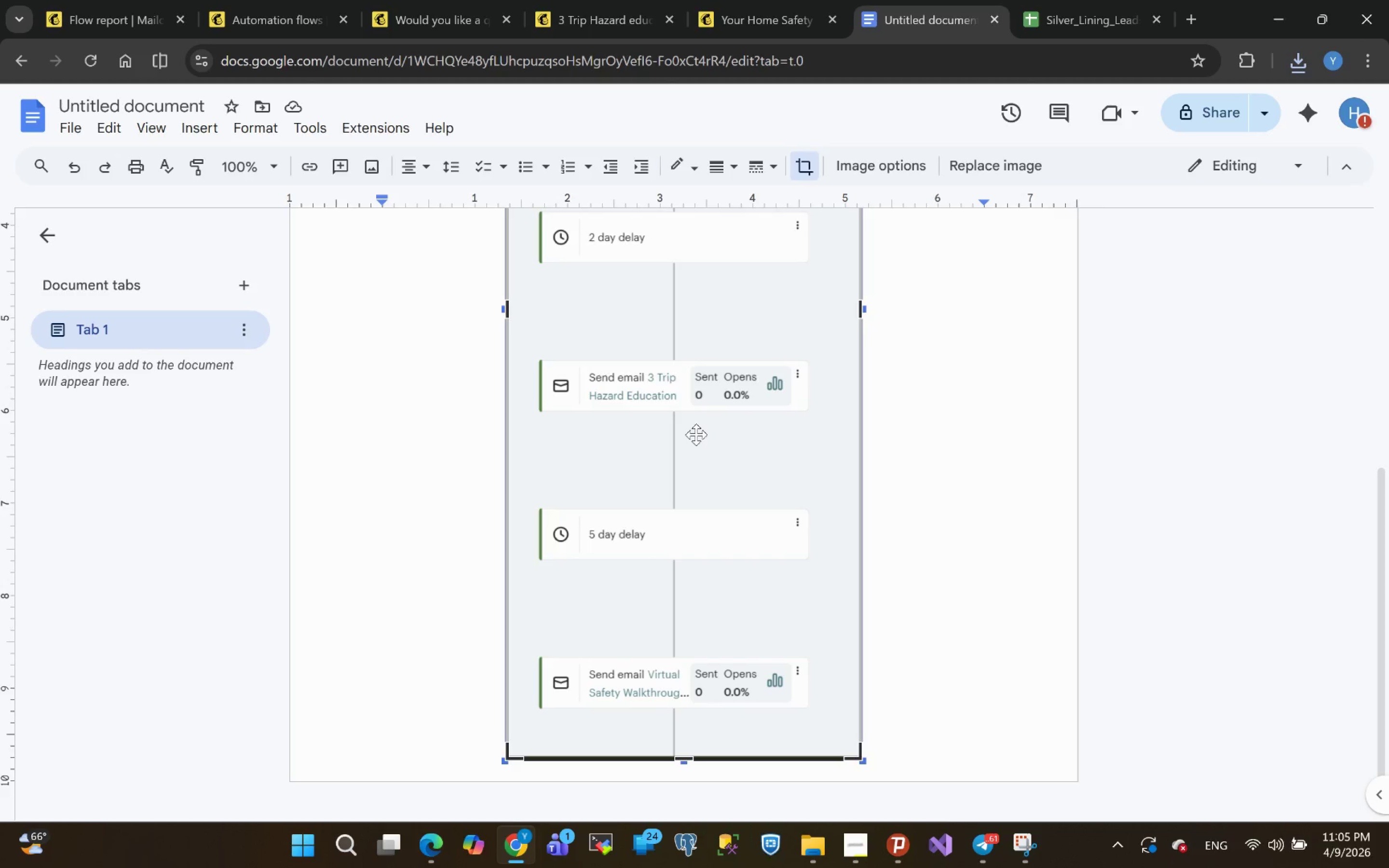 
double_click([696, 434])
 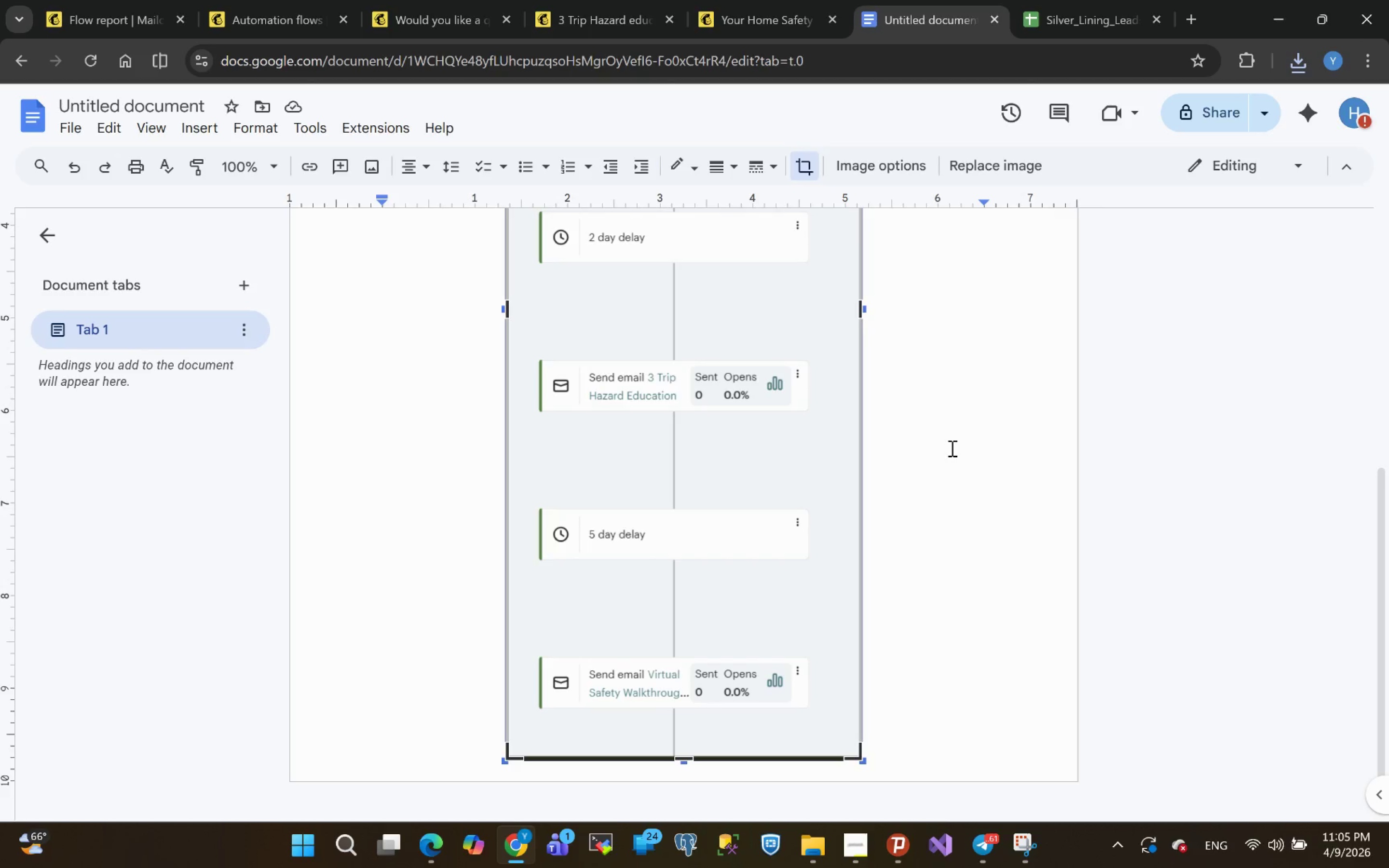 
left_click([951, 448])
 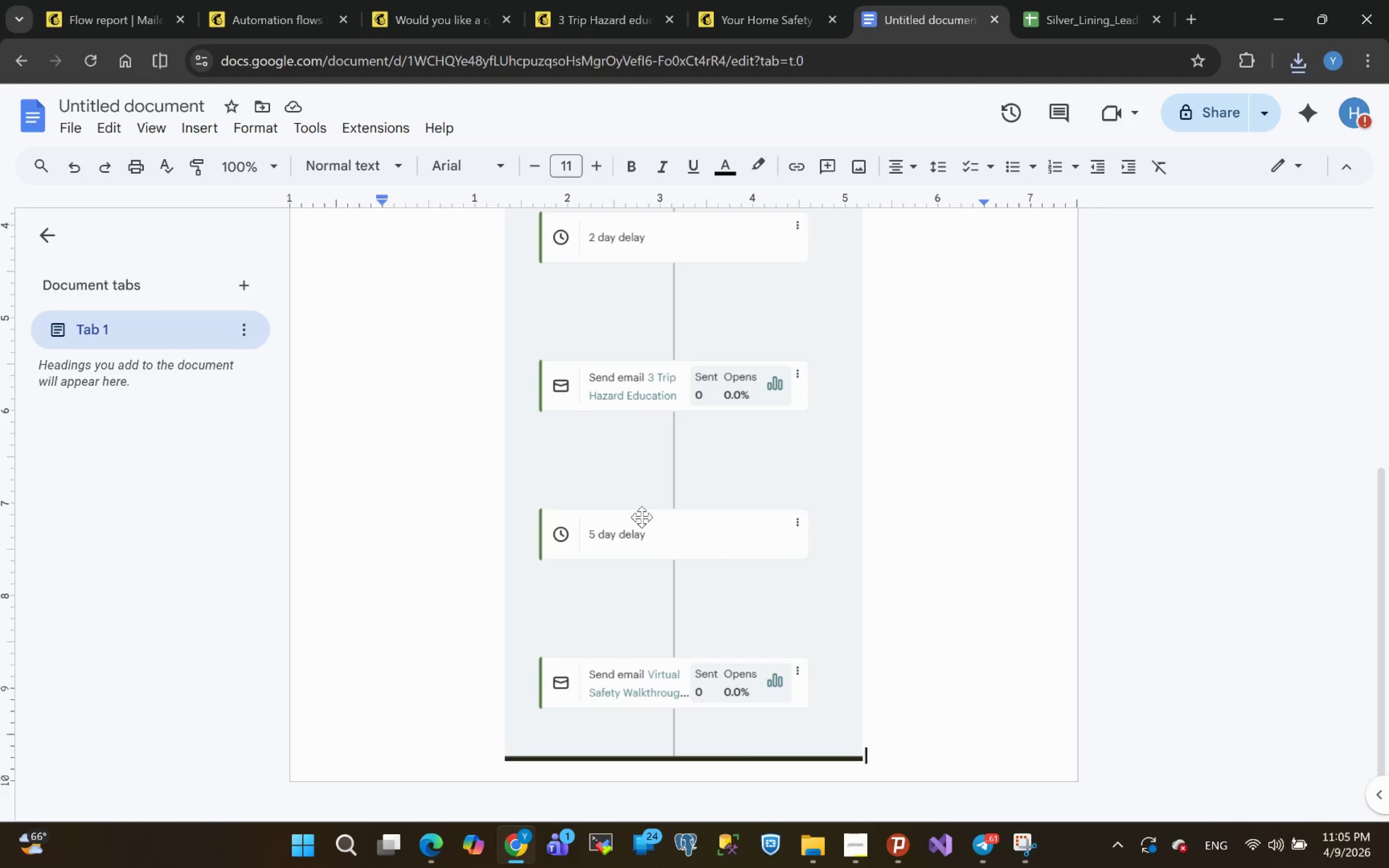 
left_click([641, 517])
 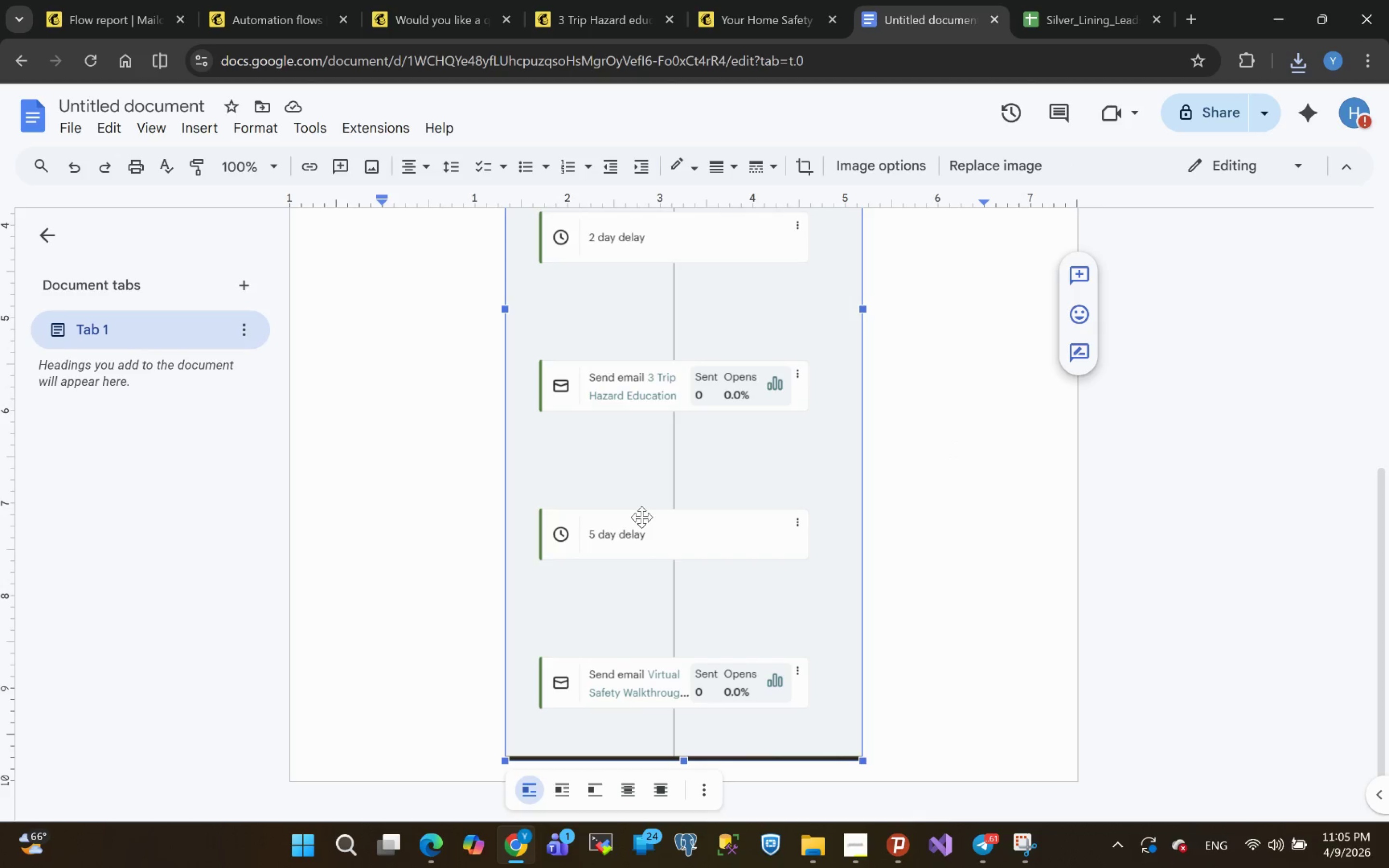 
key(Control+V)
 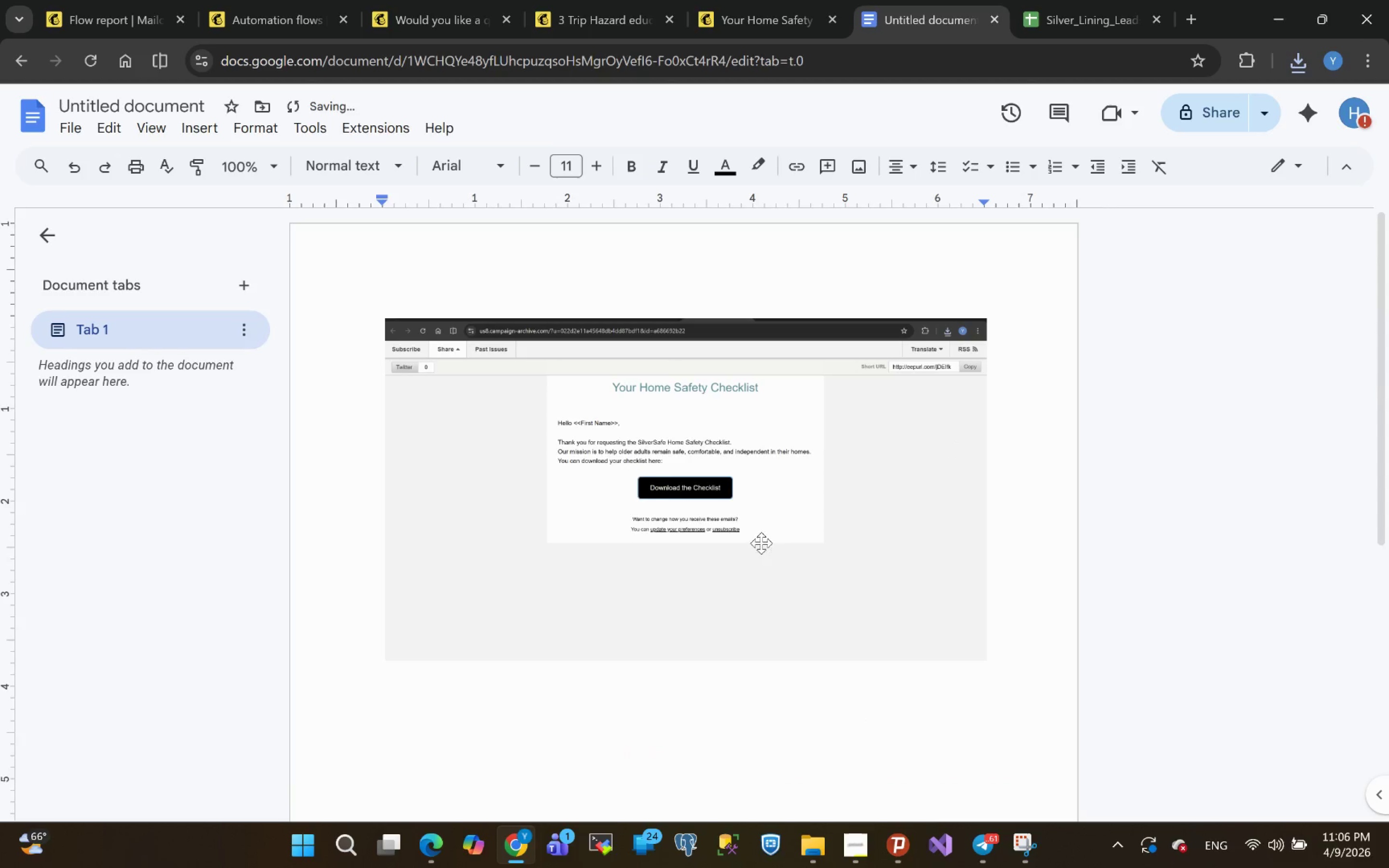 
left_click([828, 613])
 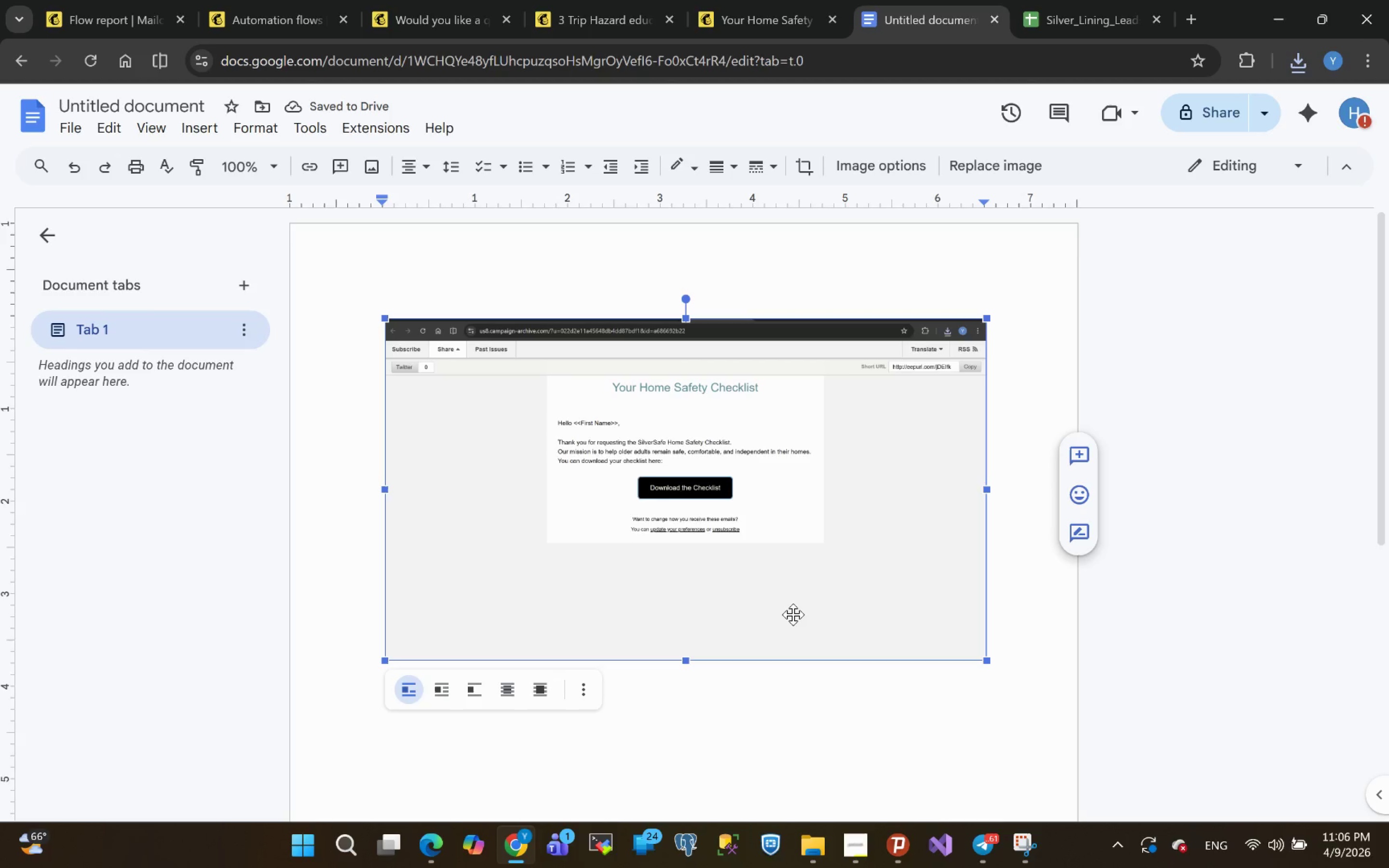 
double_click([793, 614])
 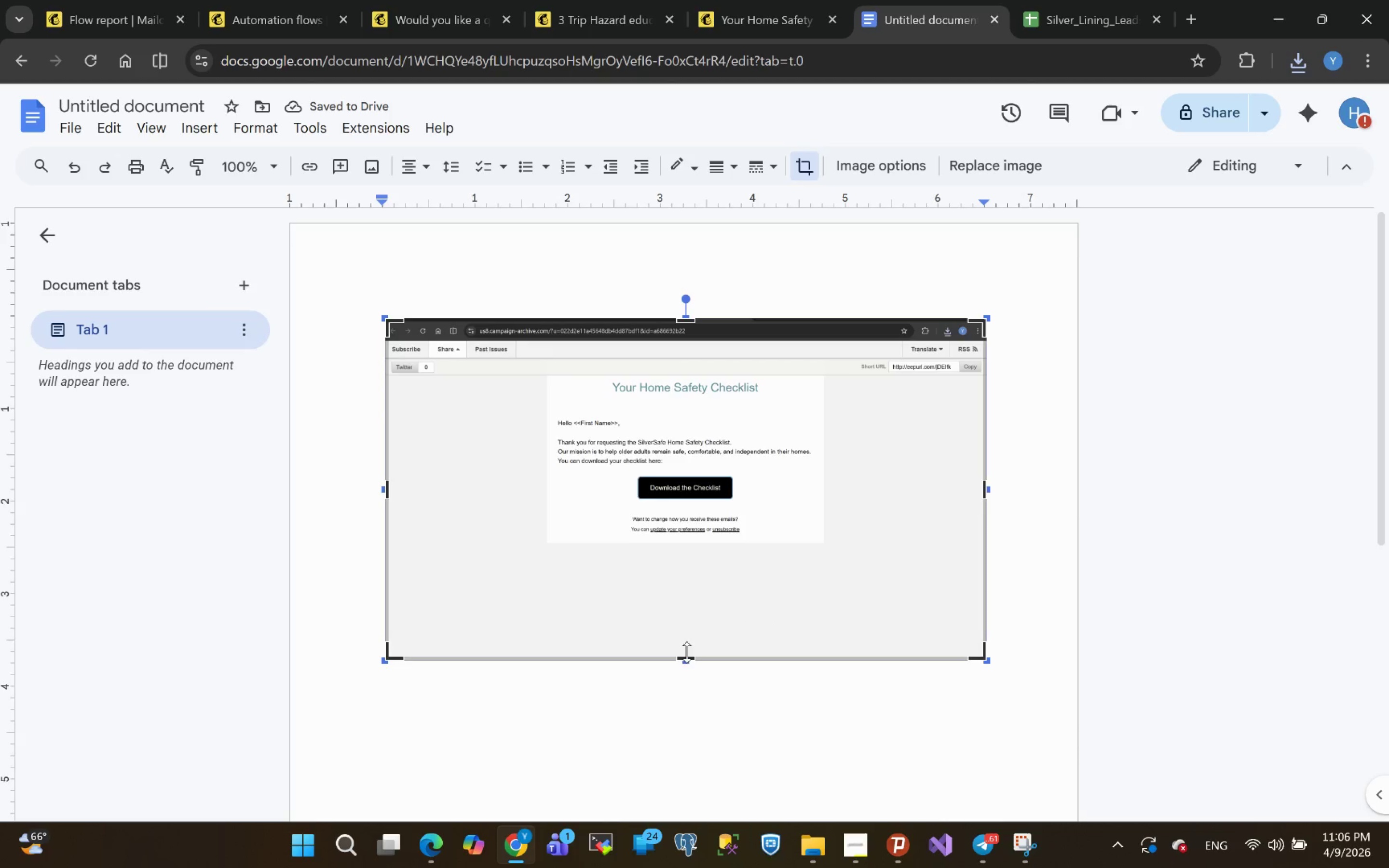 
left_click_drag(start_coordinate=[688, 654], to_coordinate=[686, 547])
 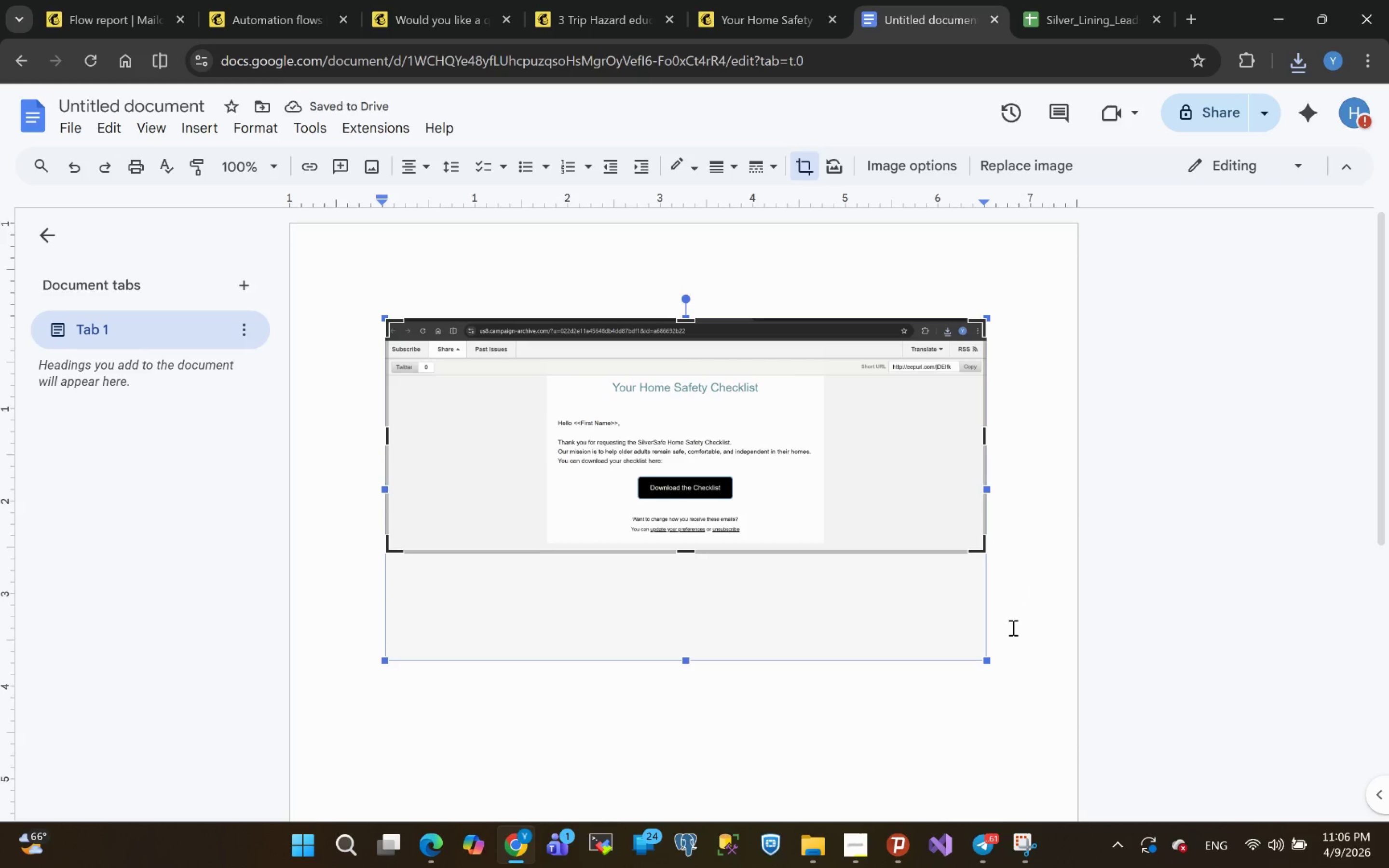 
left_click([1040, 607])
 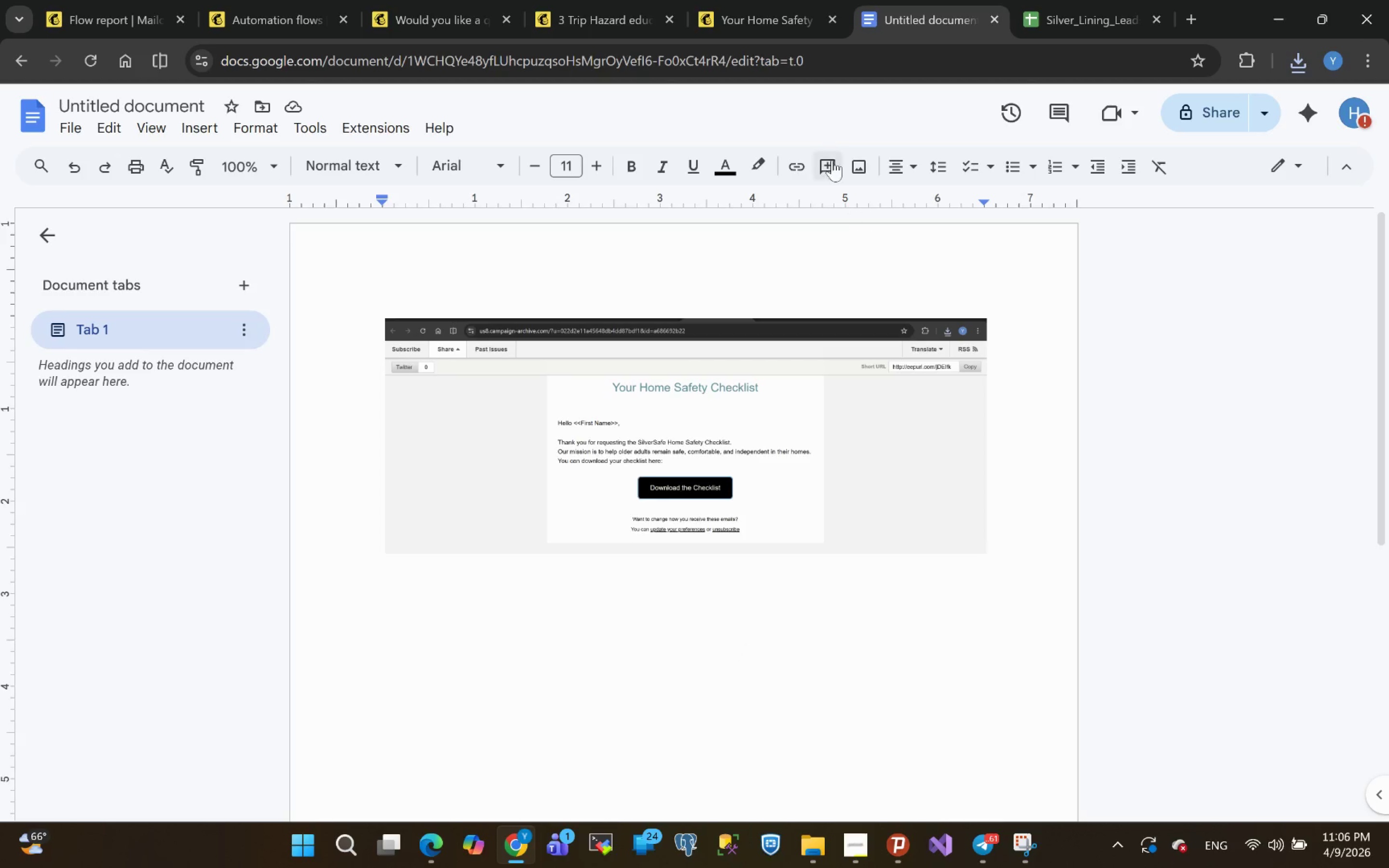 
wait(6.26)
 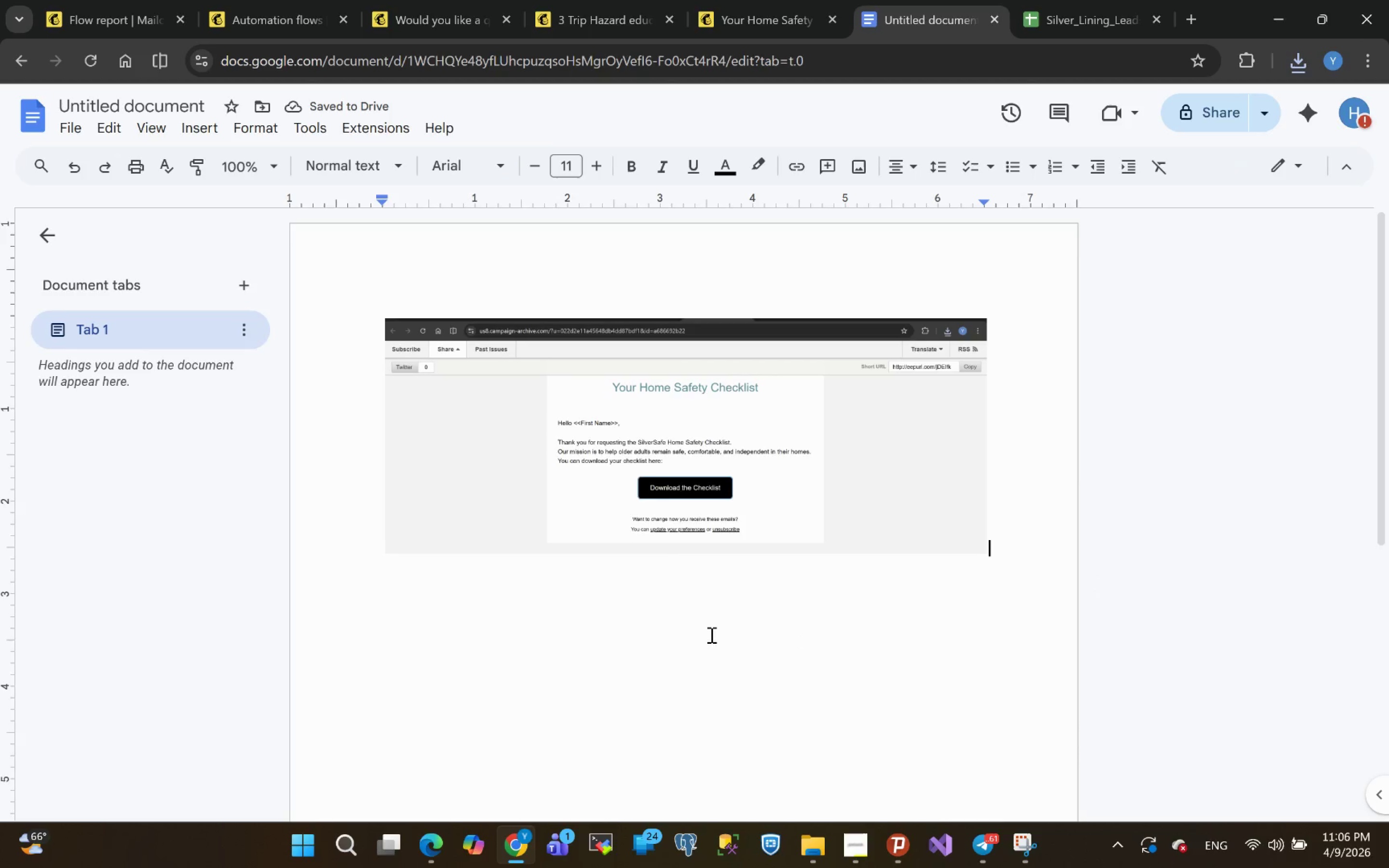 
left_click([586, 25])
 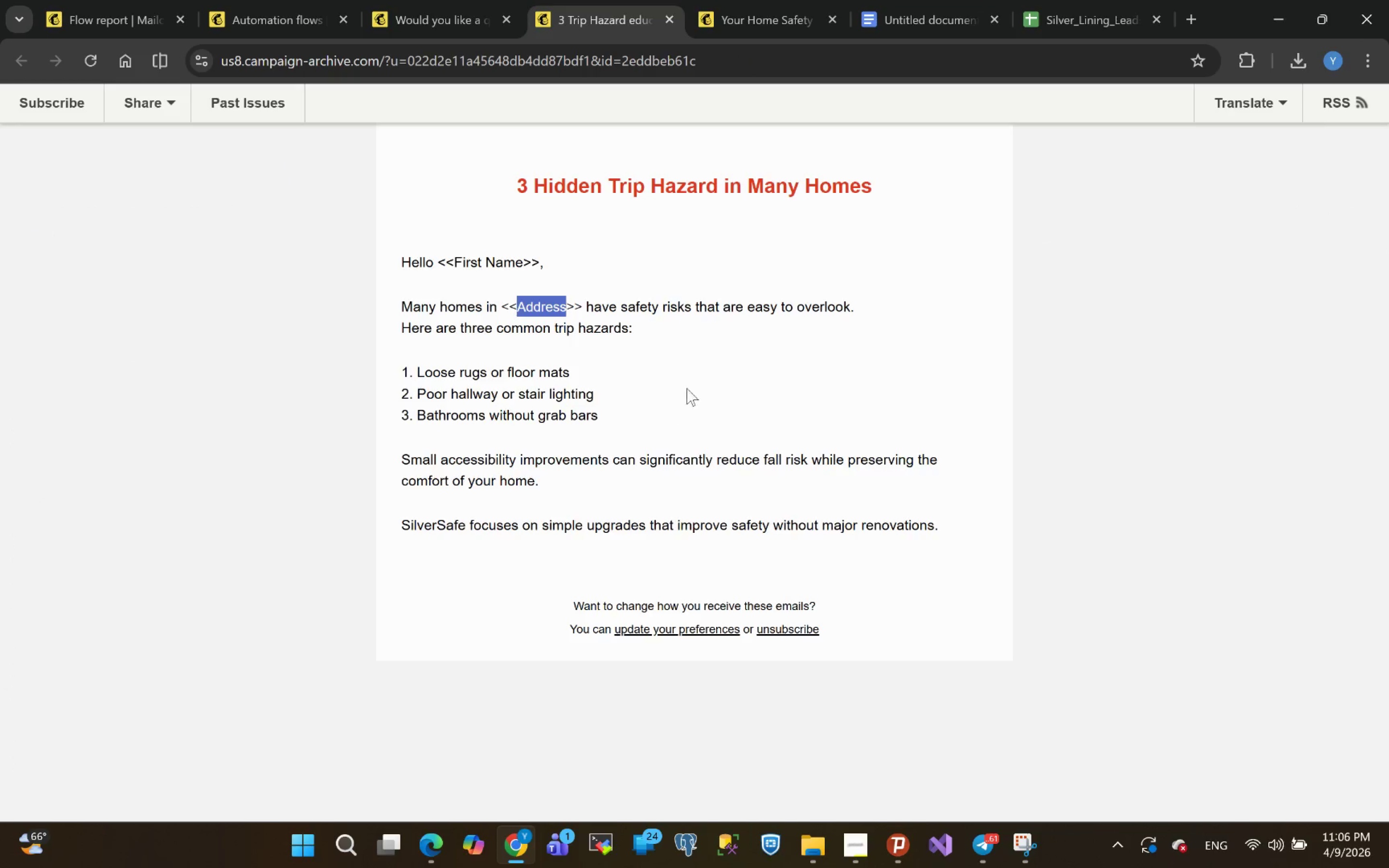 
left_click([736, 378])
 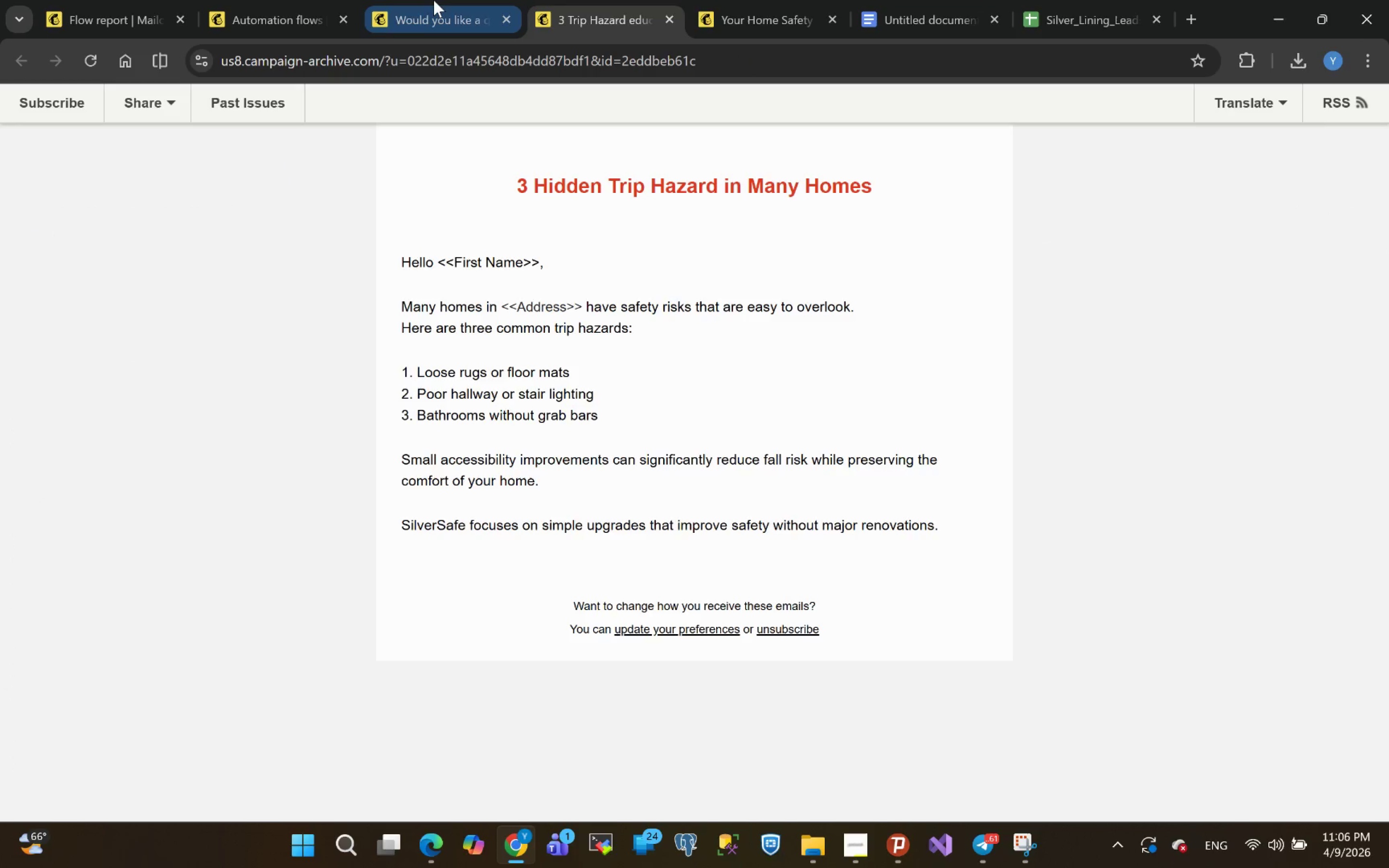 
left_click([430, 8])
 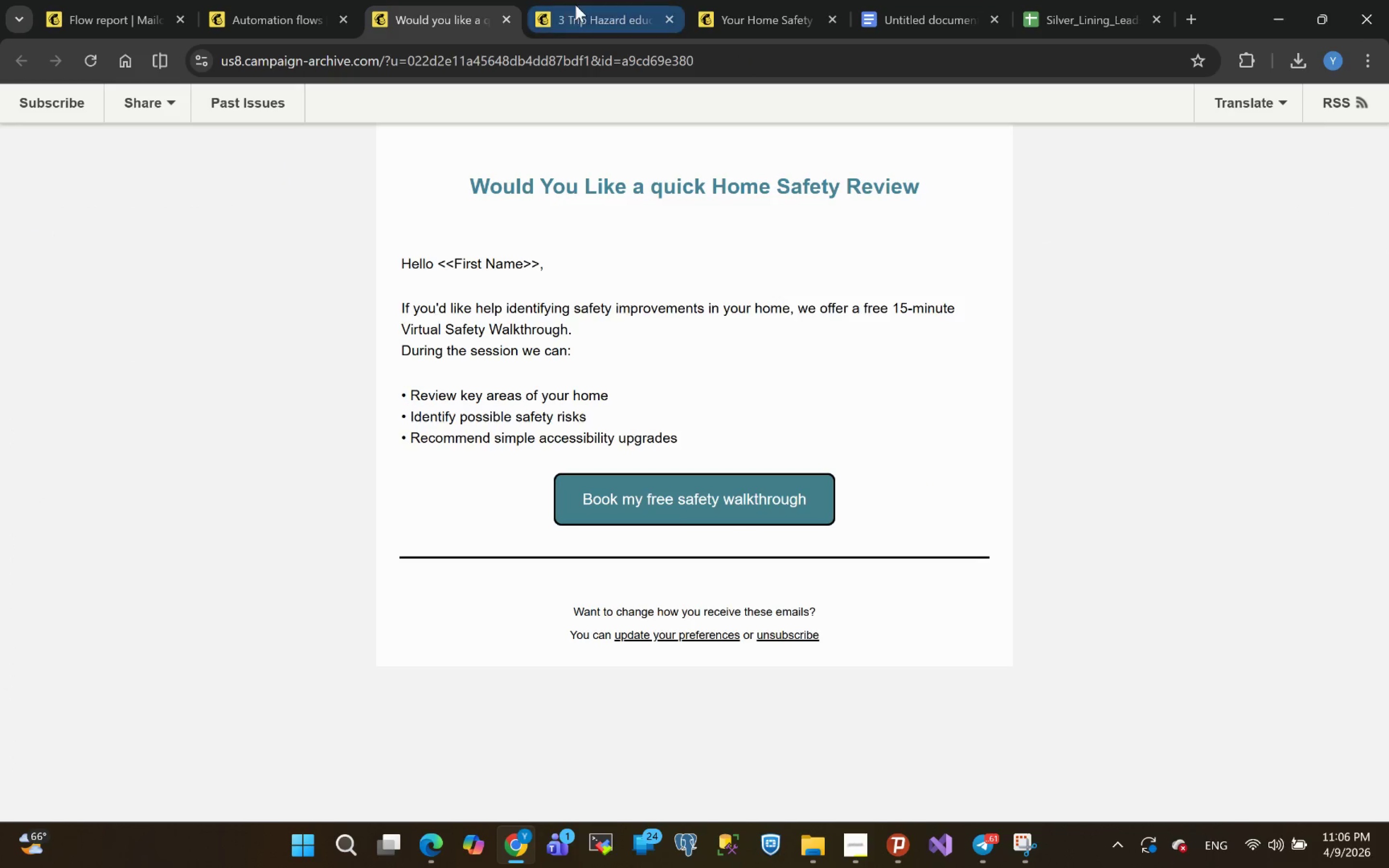 
left_click([579, 5])
 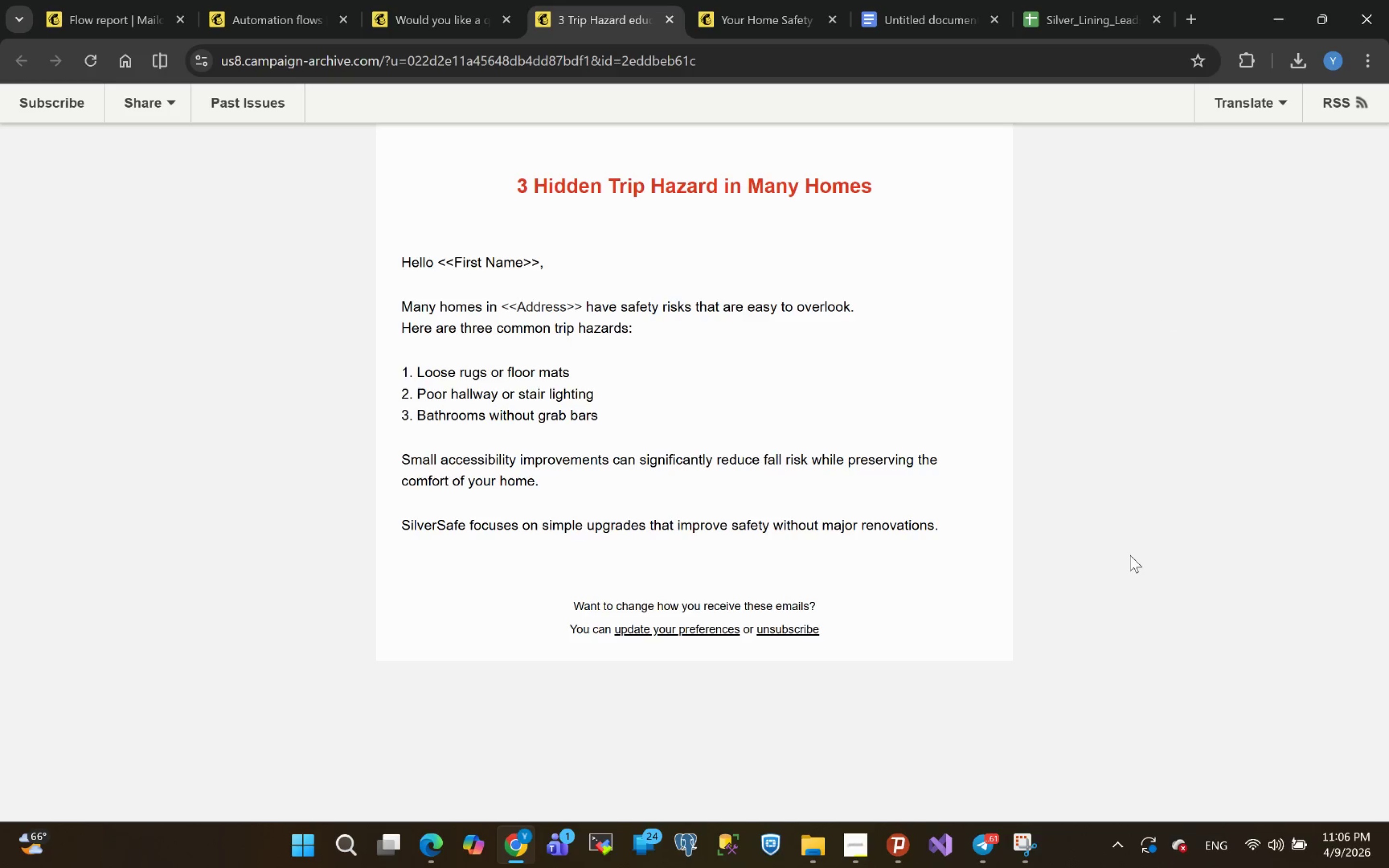 
left_click([1021, 841])
 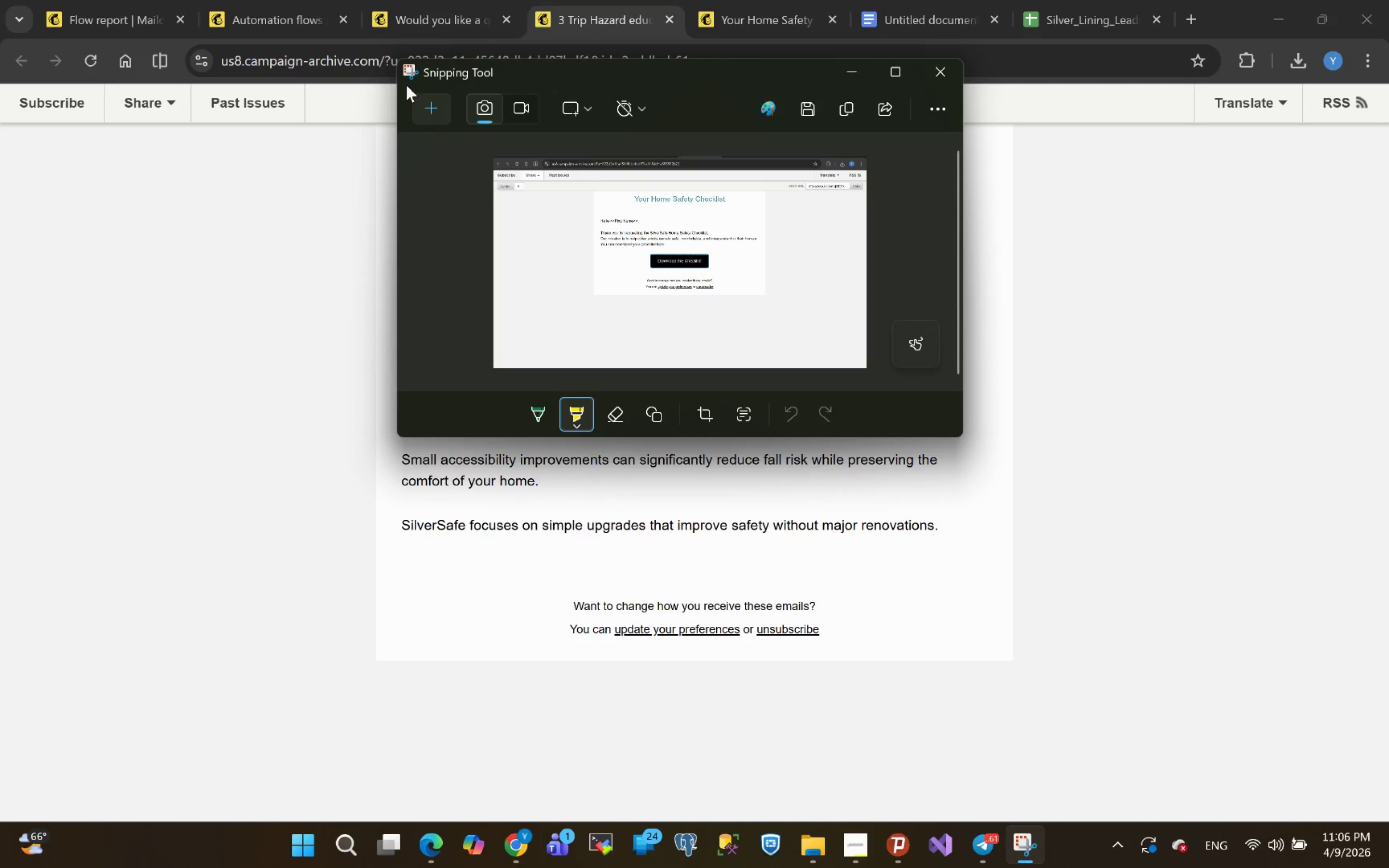 
left_click([430, 108])
 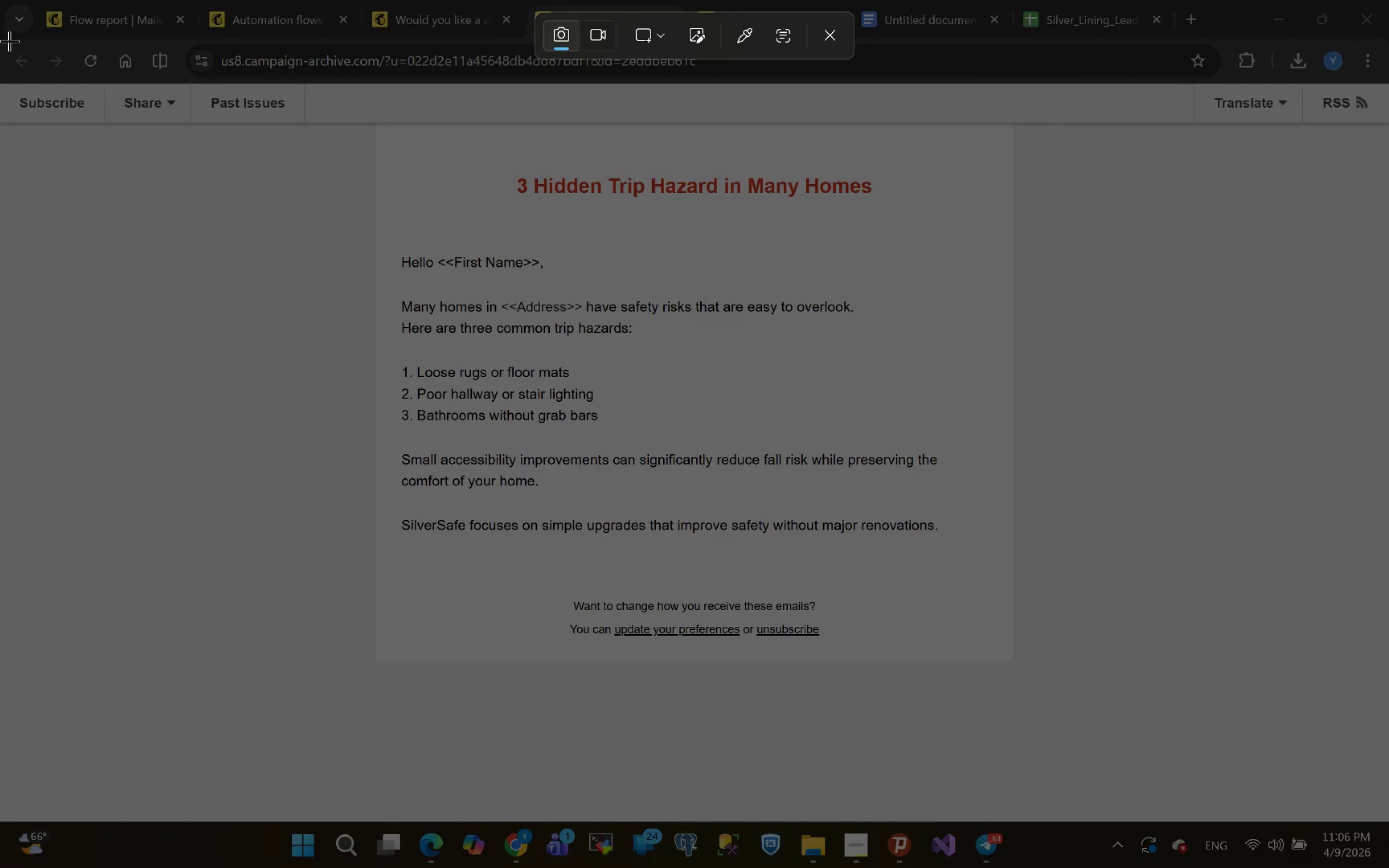 
left_click_drag(start_coordinate=[2, 41], to_coordinate=[1378, 821])
 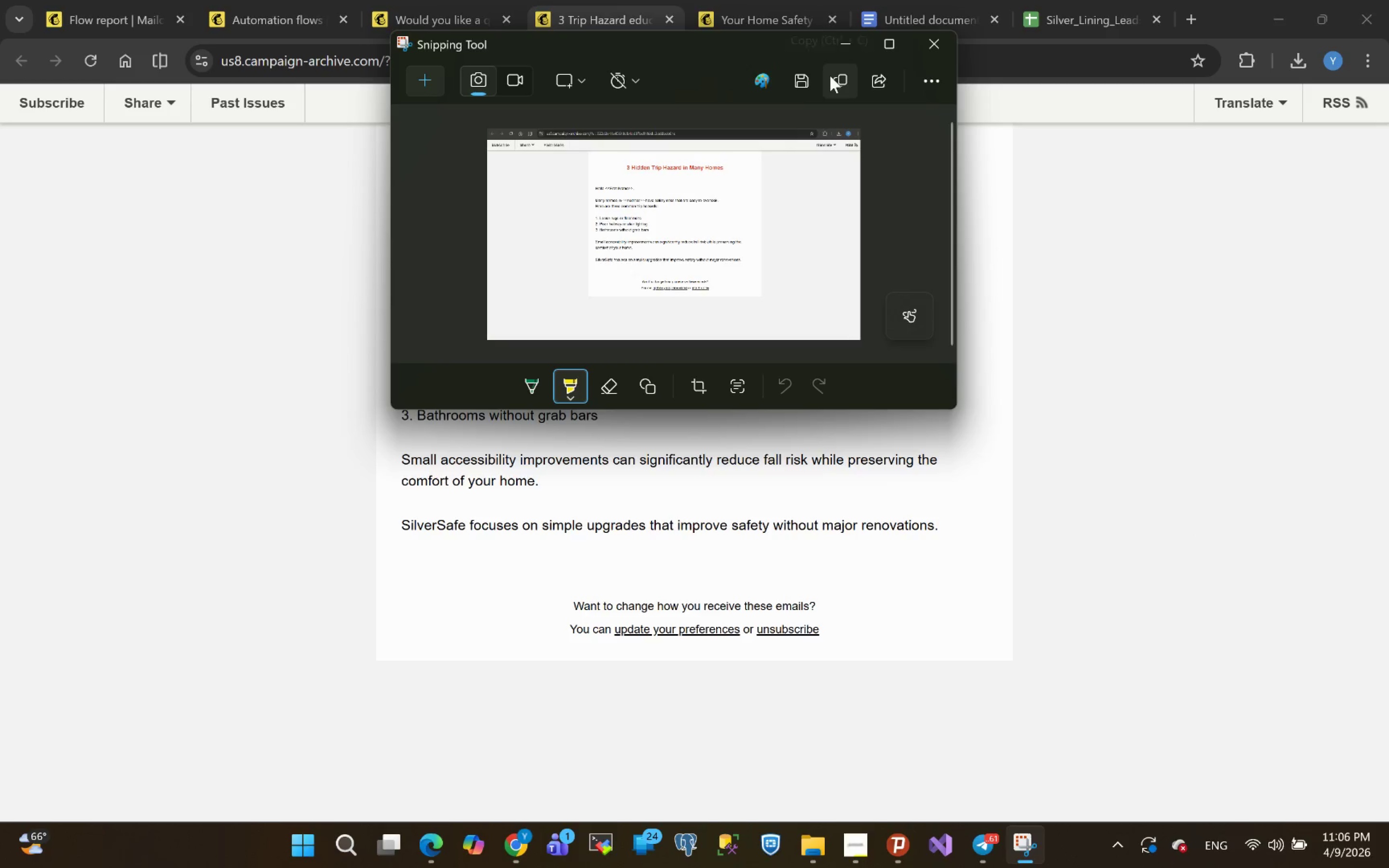 
left_click([842, 81])
 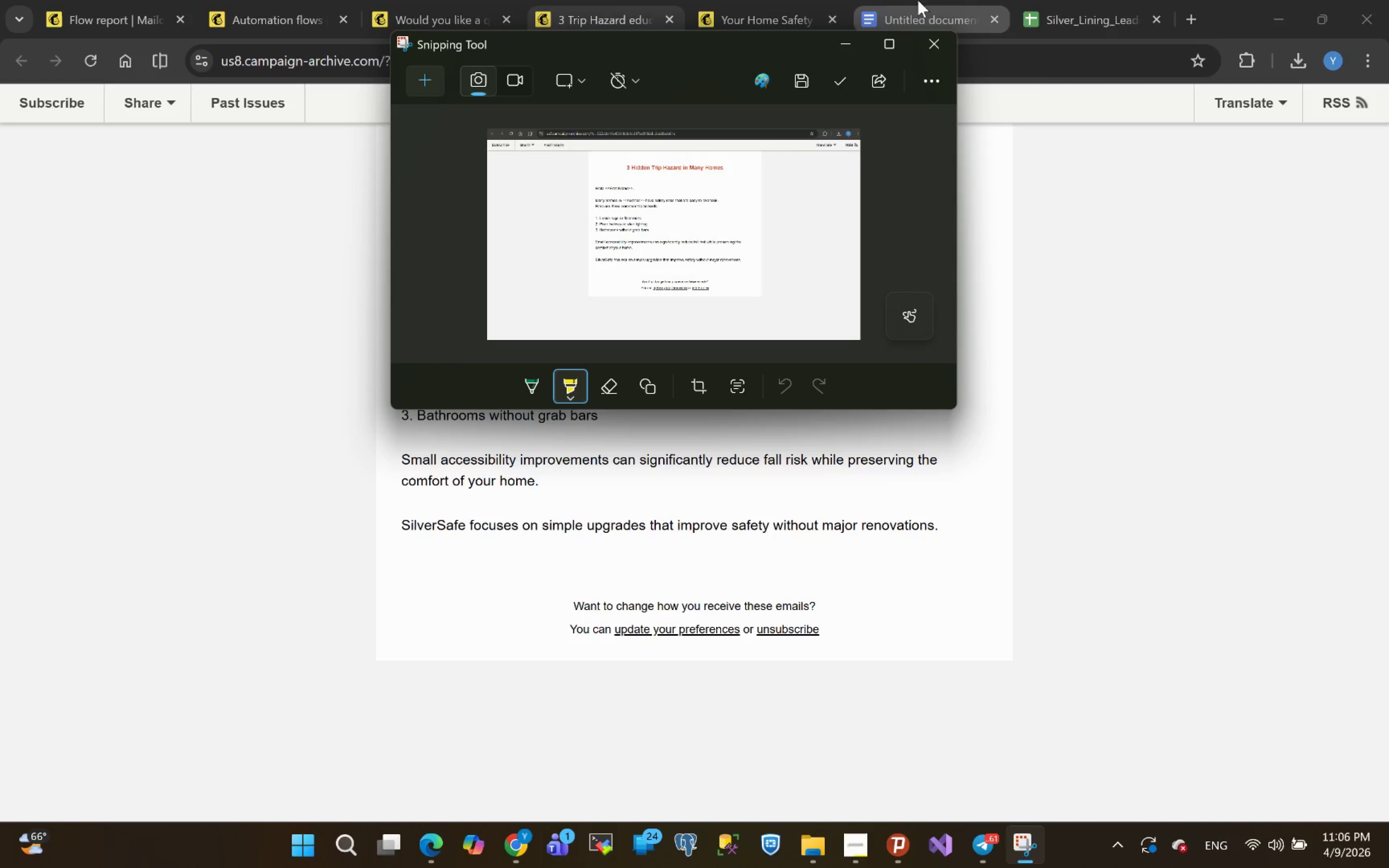 
left_click([921, 10])
 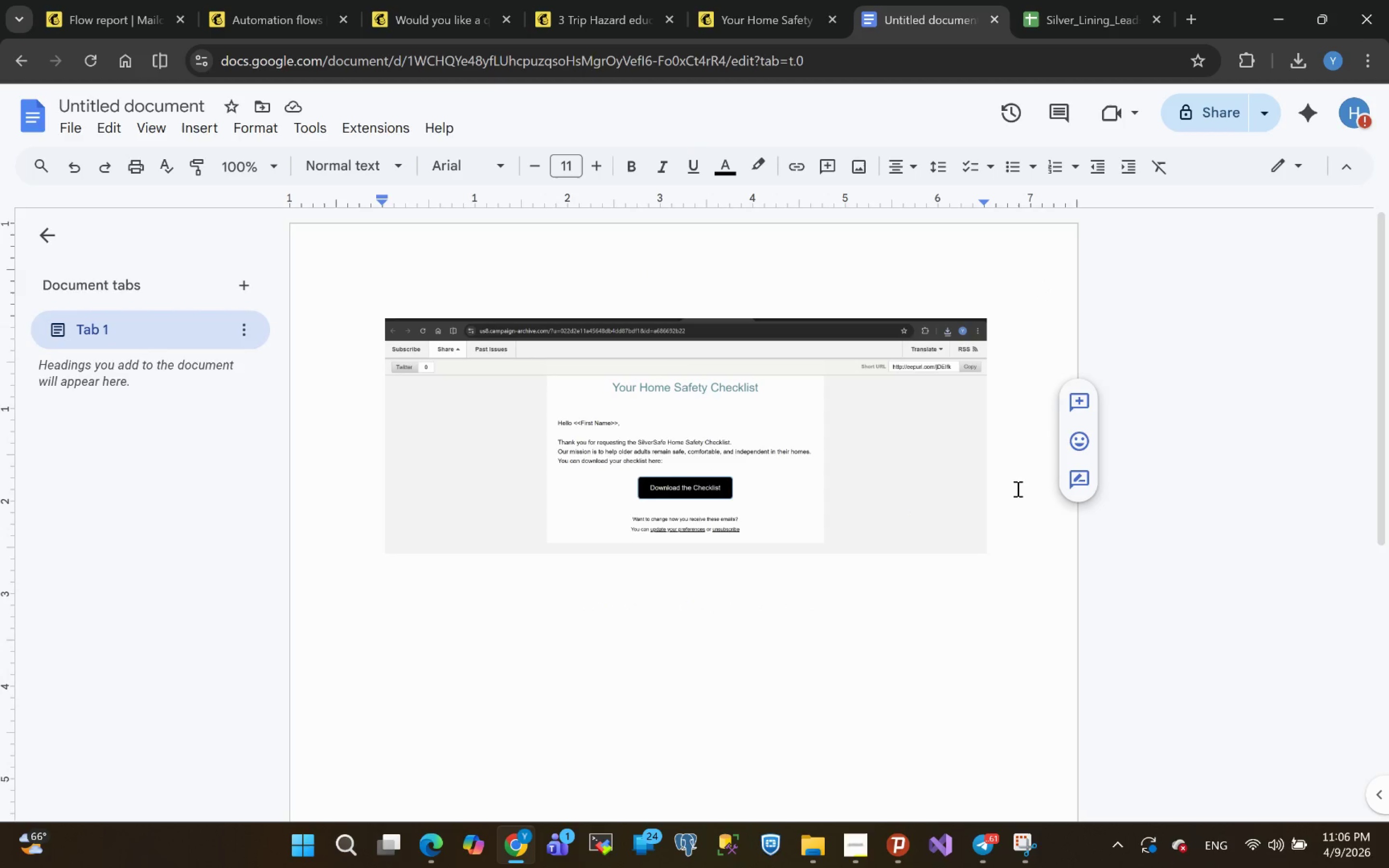 
key(Control+V)
 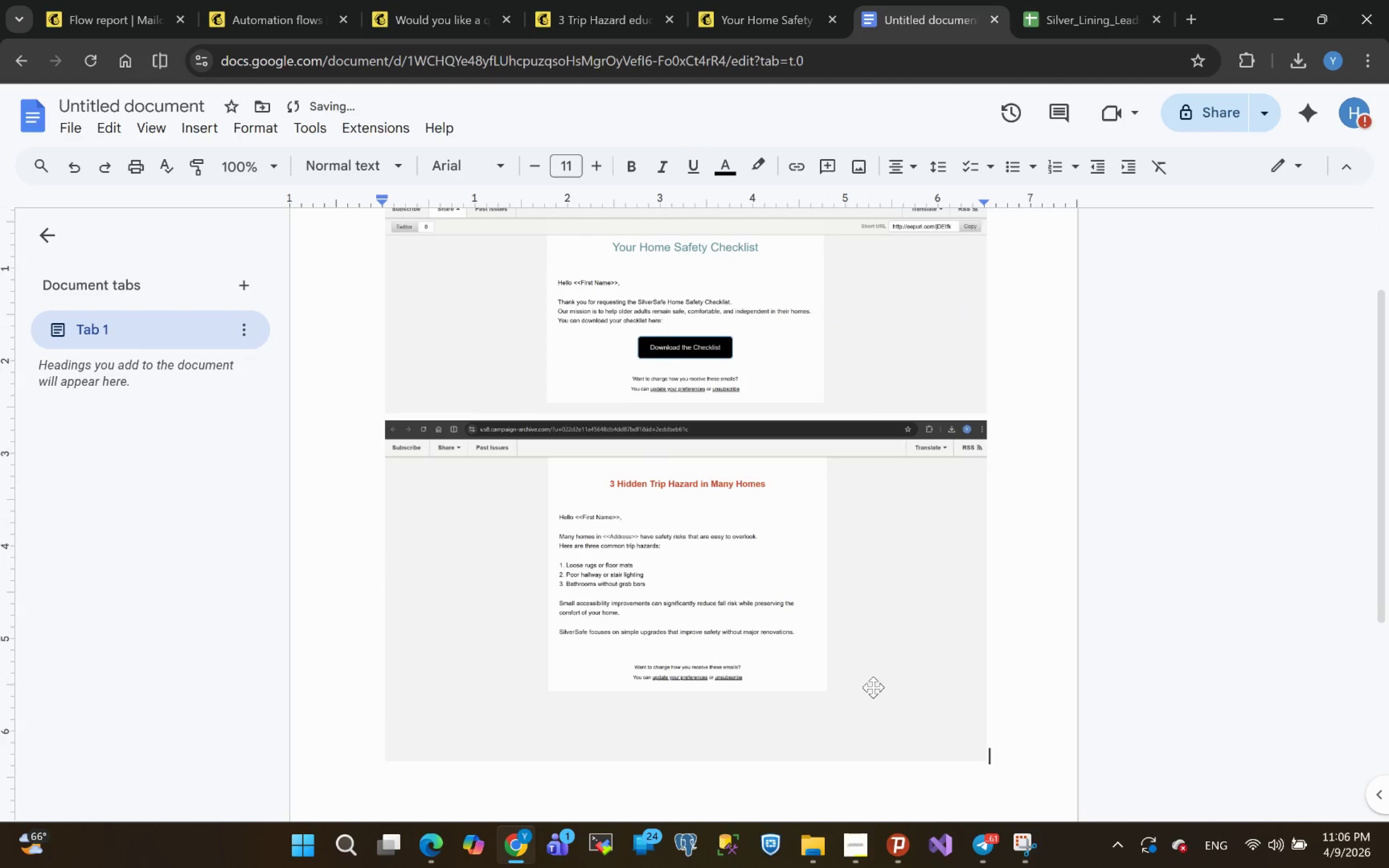 
double_click([873, 687])
 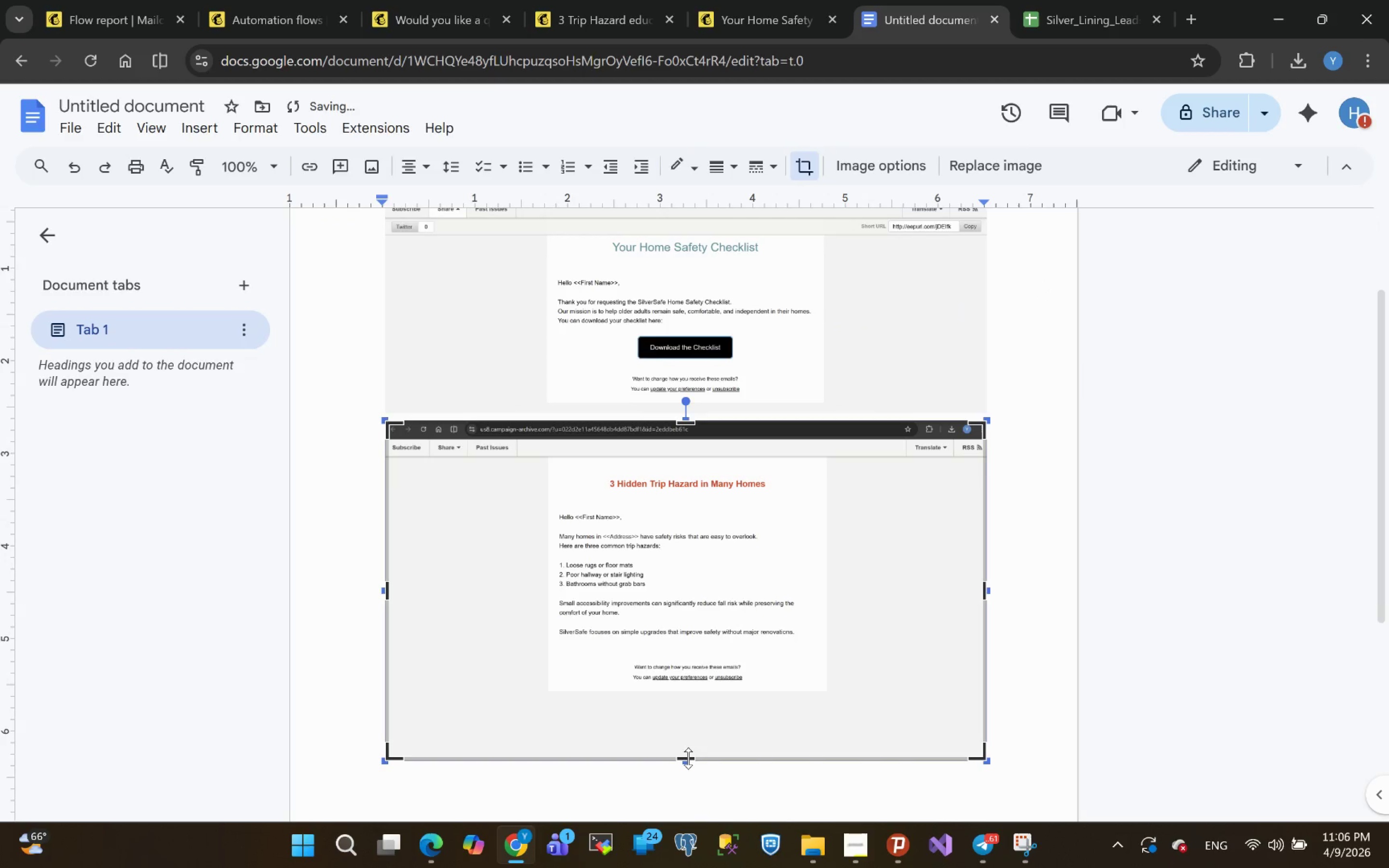 
left_click_drag(start_coordinate=[688, 758], to_coordinate=[683, 688])
 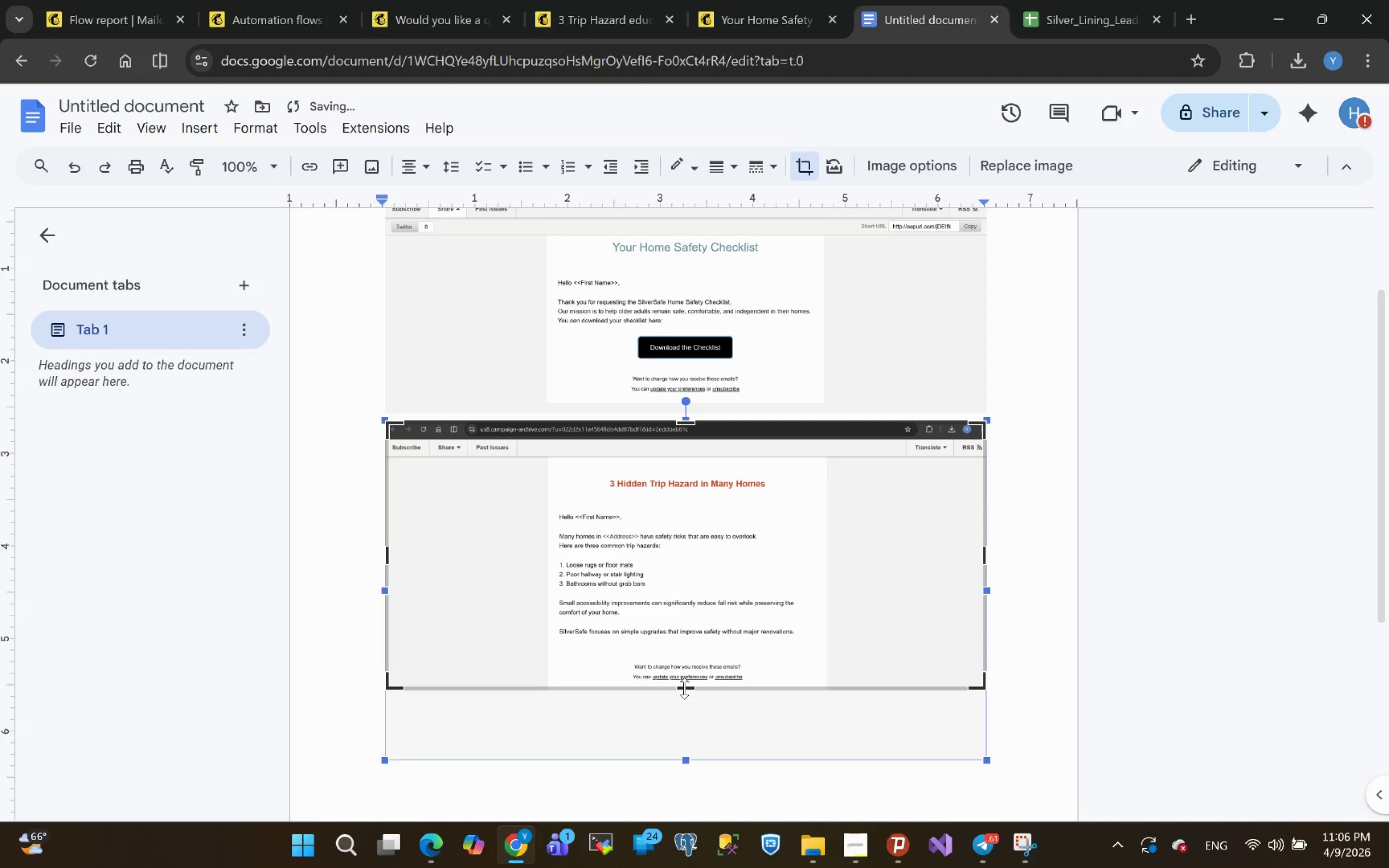 
left_click_drag(start_coordinate=[684, 688], to_coordinate=[685, 691])
 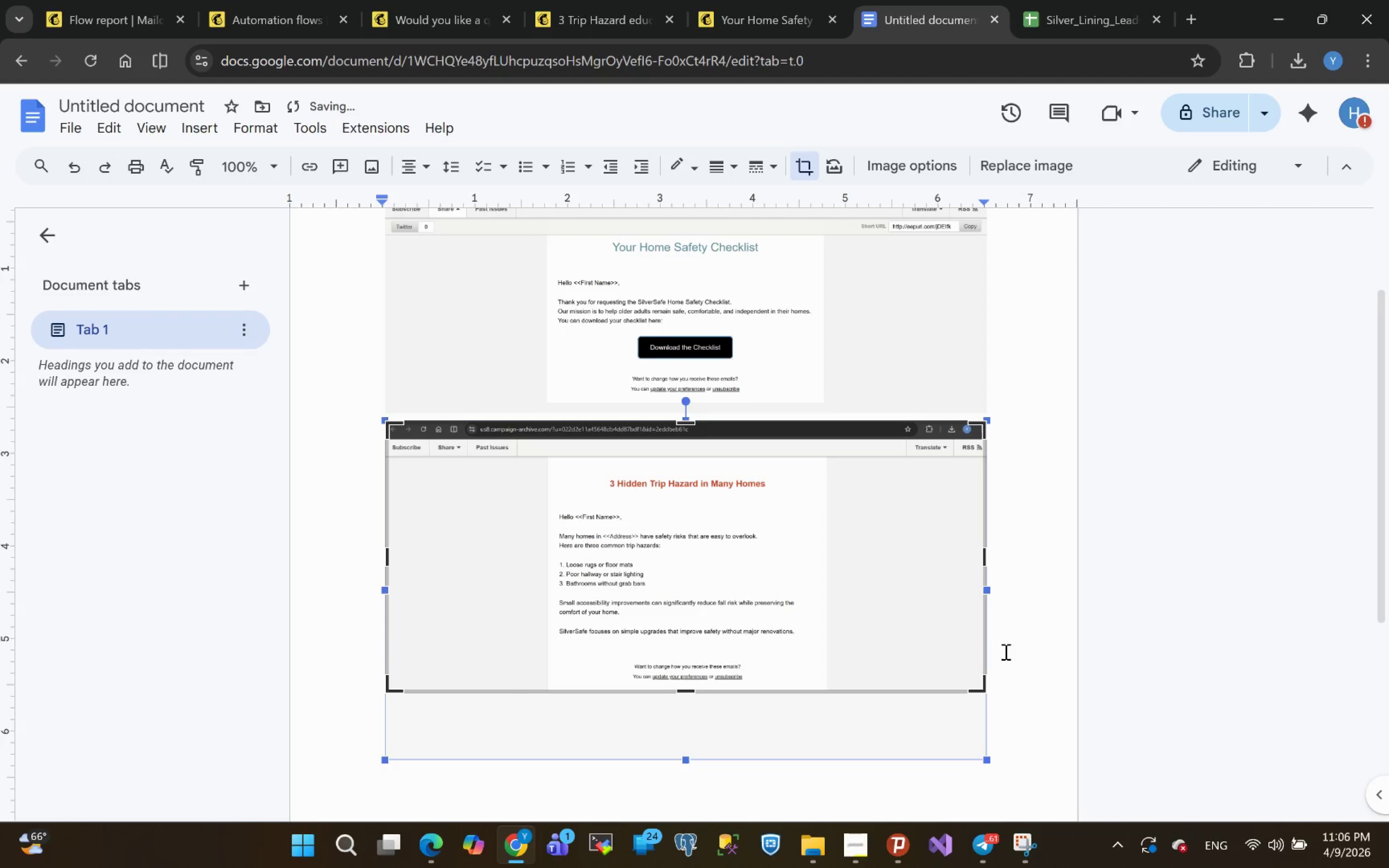 
left_click([1018, 650])
 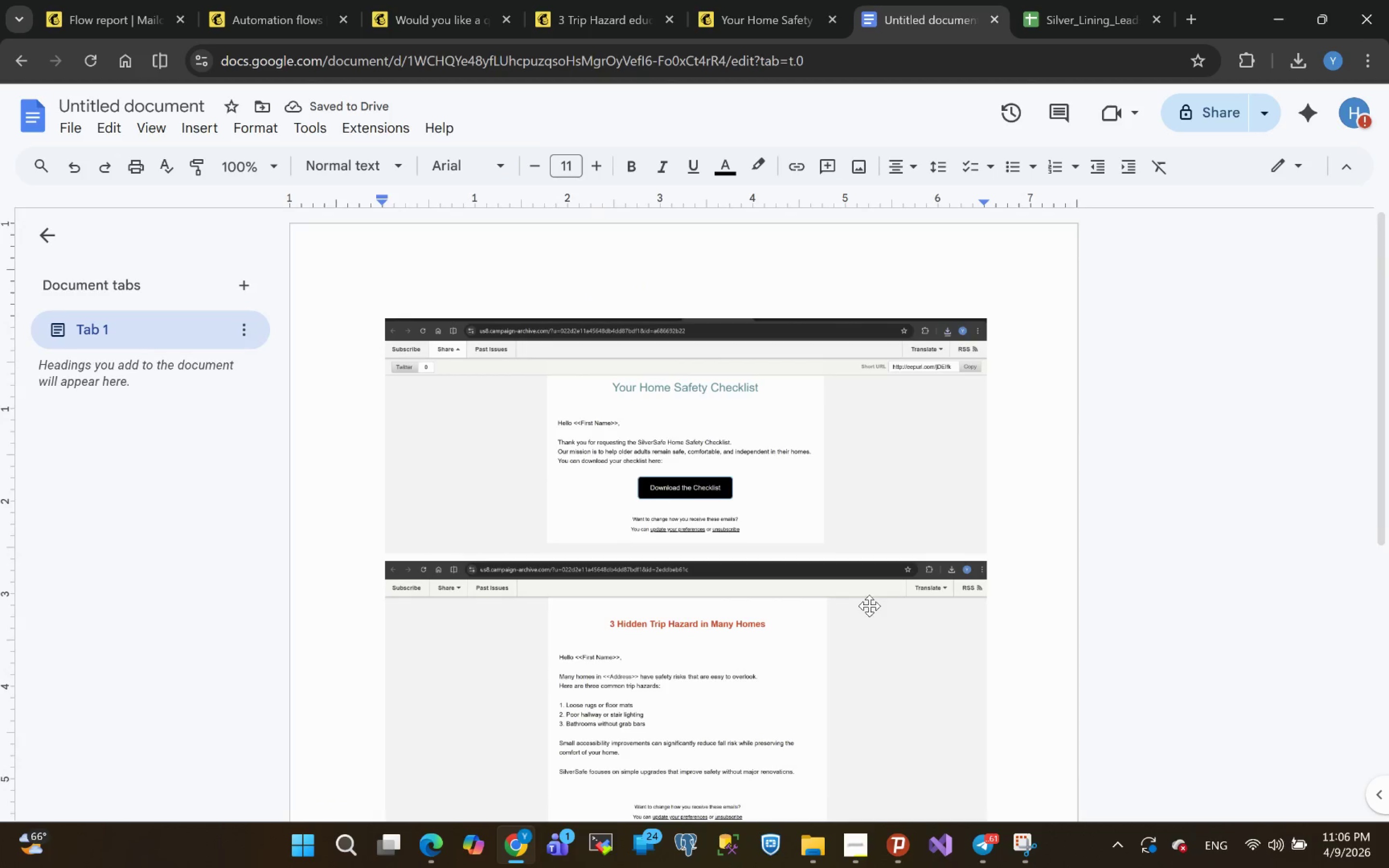 
left_click([675, 284])
 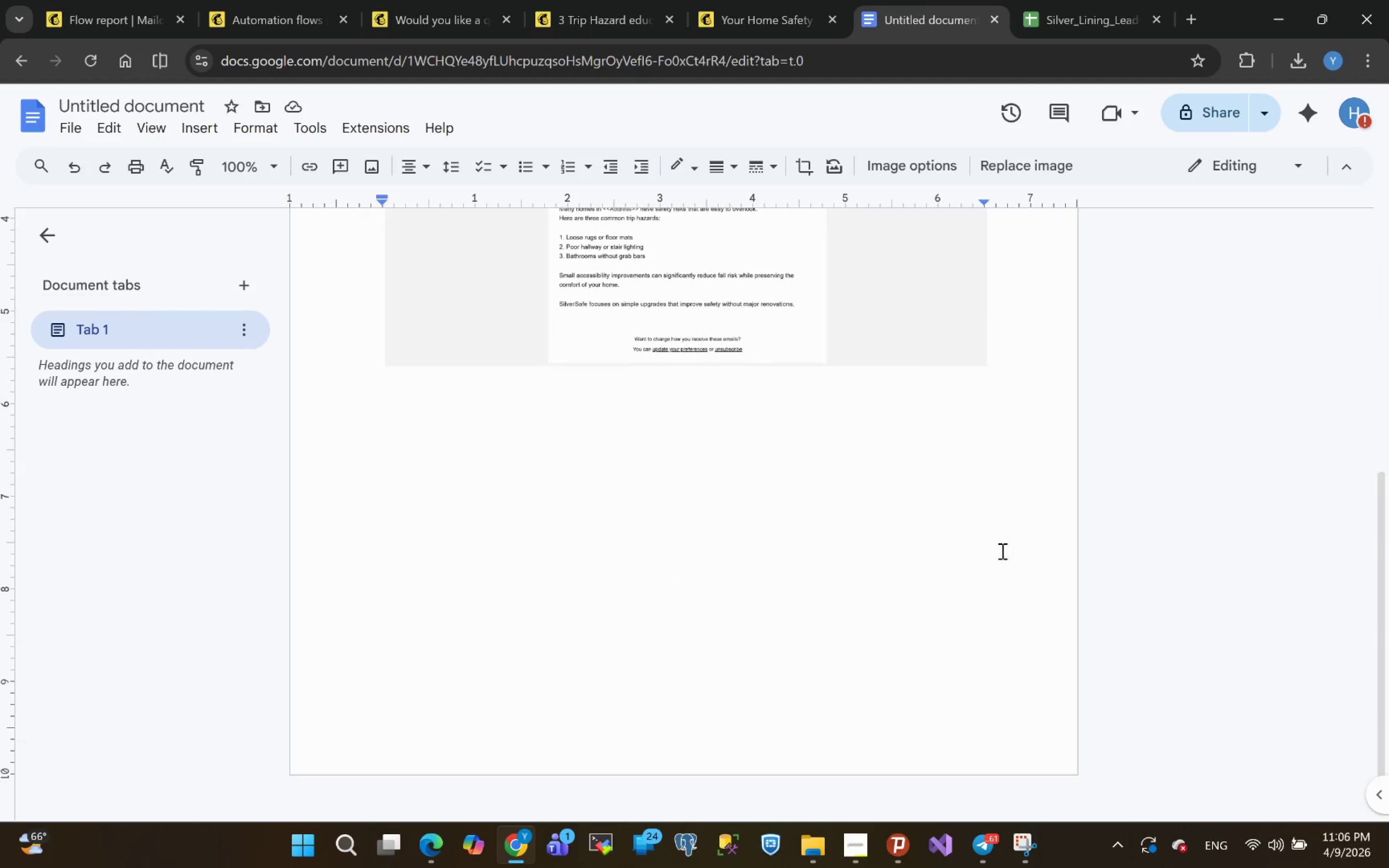 
left_click([1038, 375])
 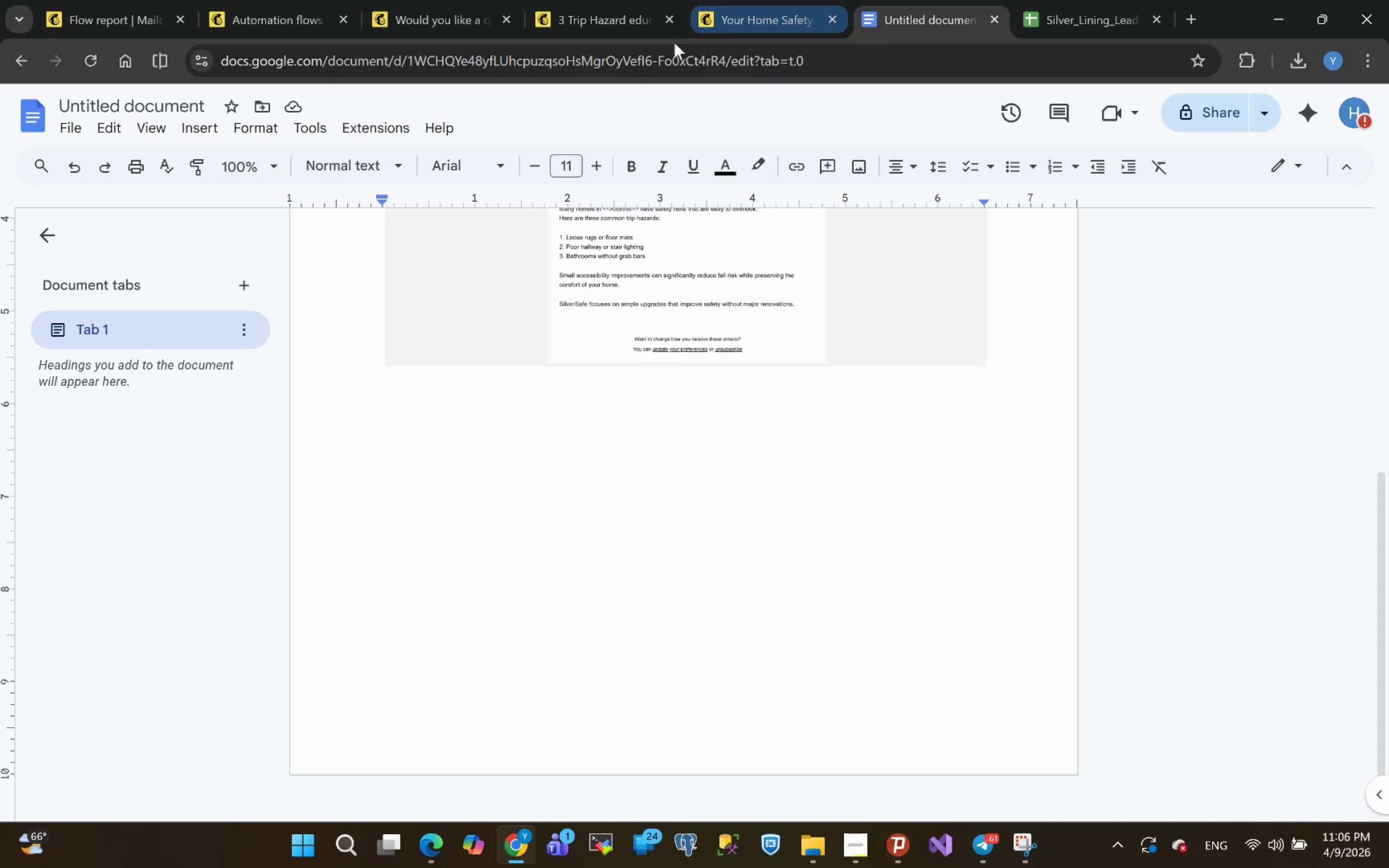 
left_click([436, 16])
 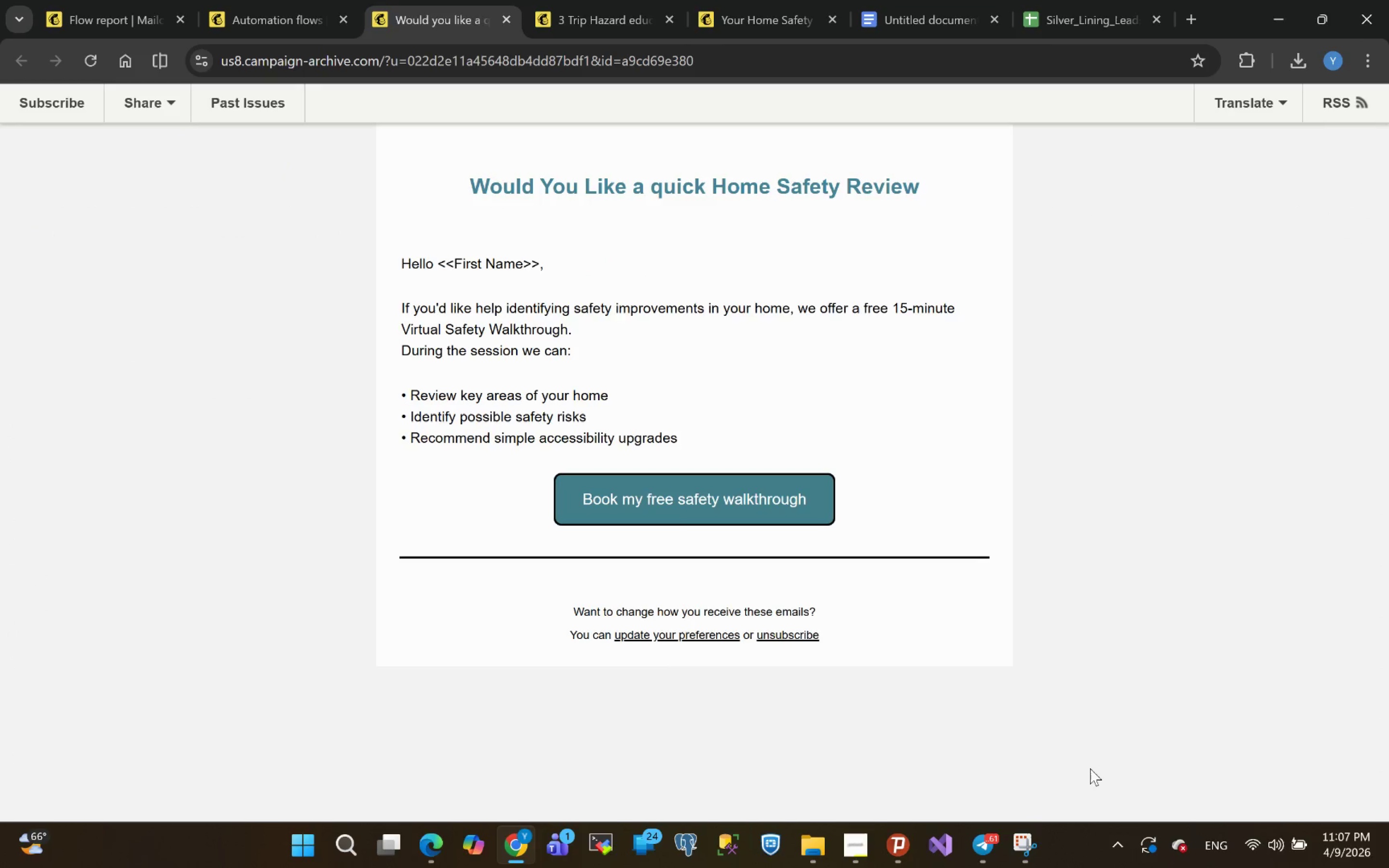 
left_click([1024, 853])
 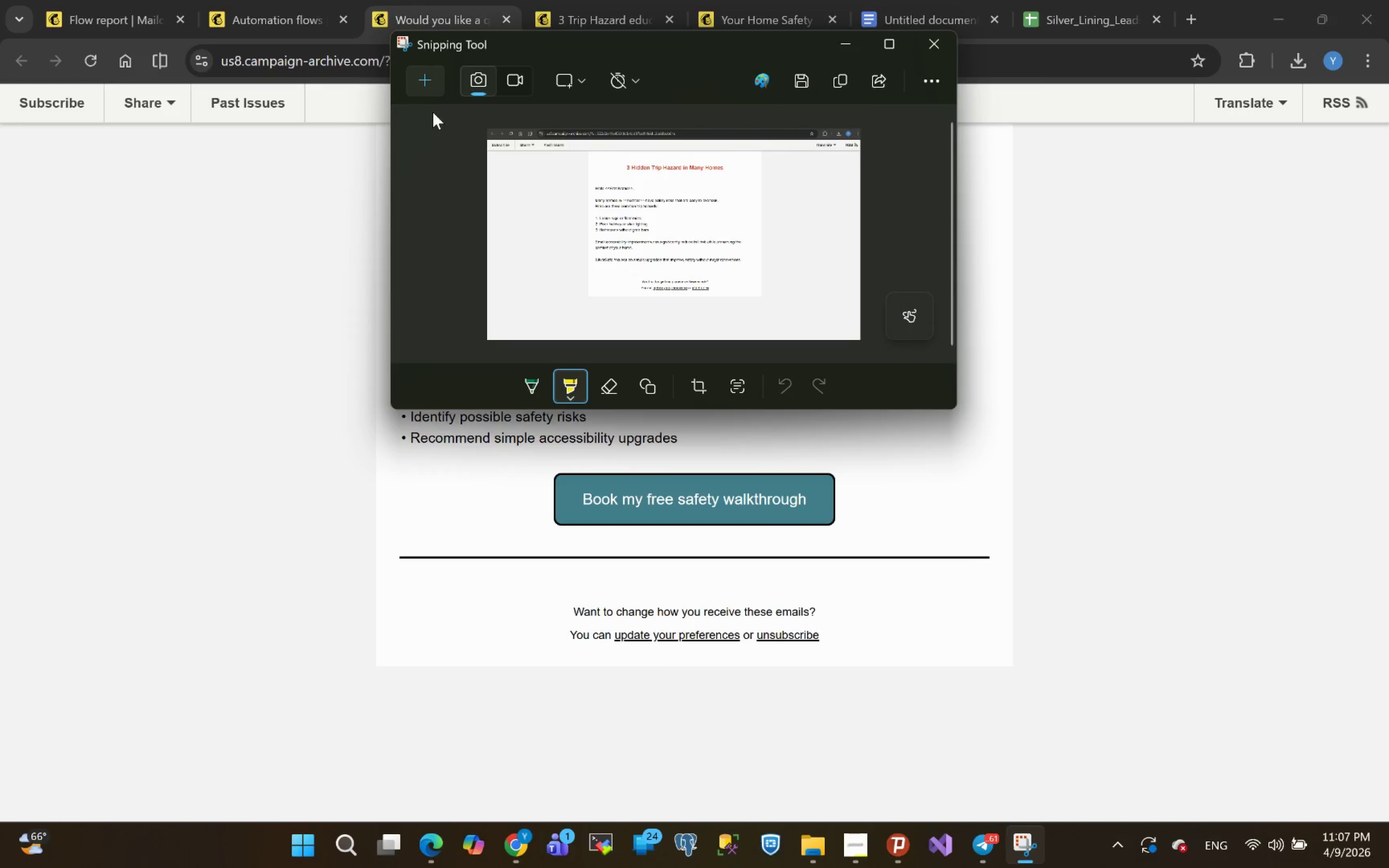 
left_click([426, 81])
 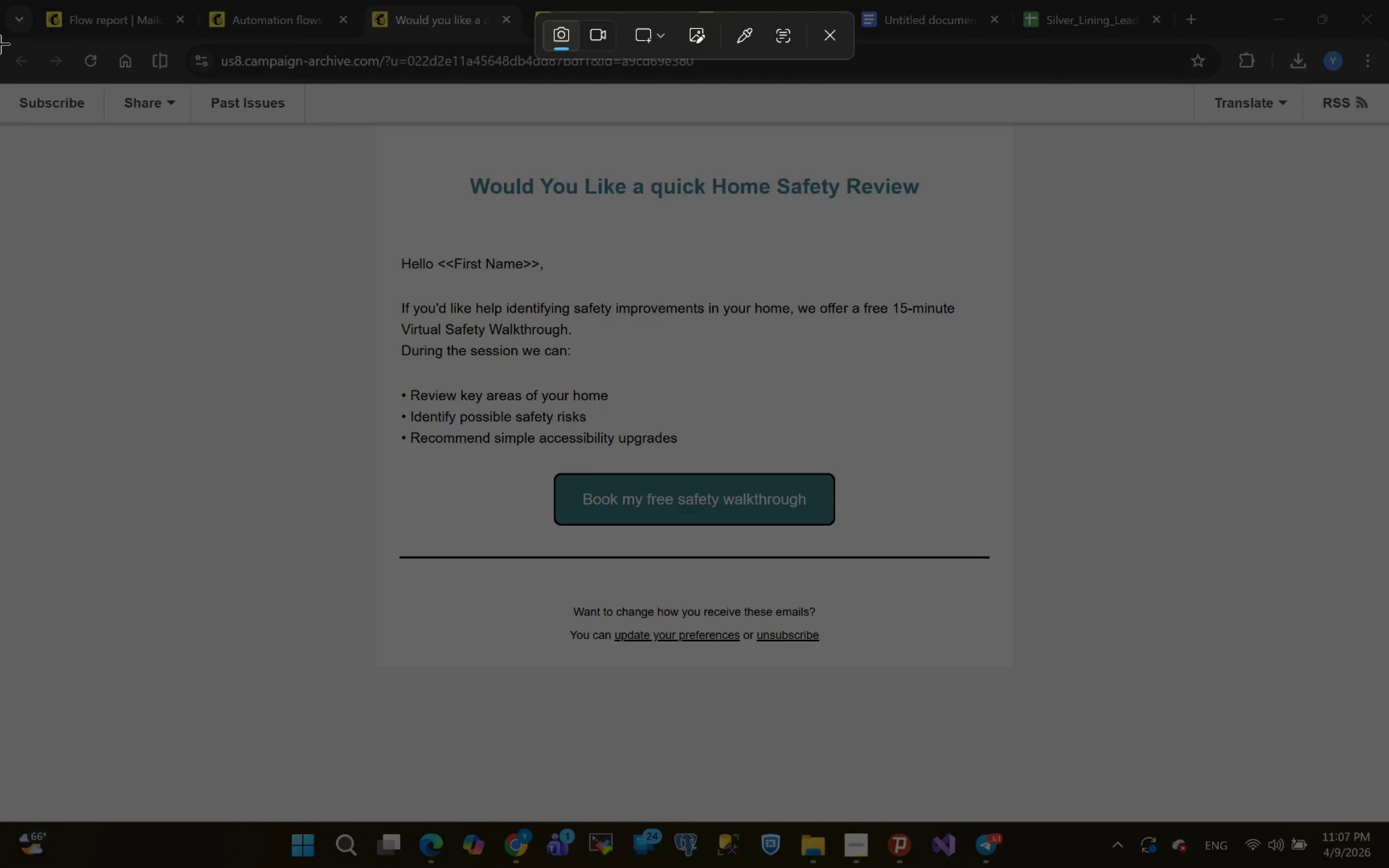 
left_click_drag(start_coordinate=[1, 38], to_coordinate=[1389, 820])
 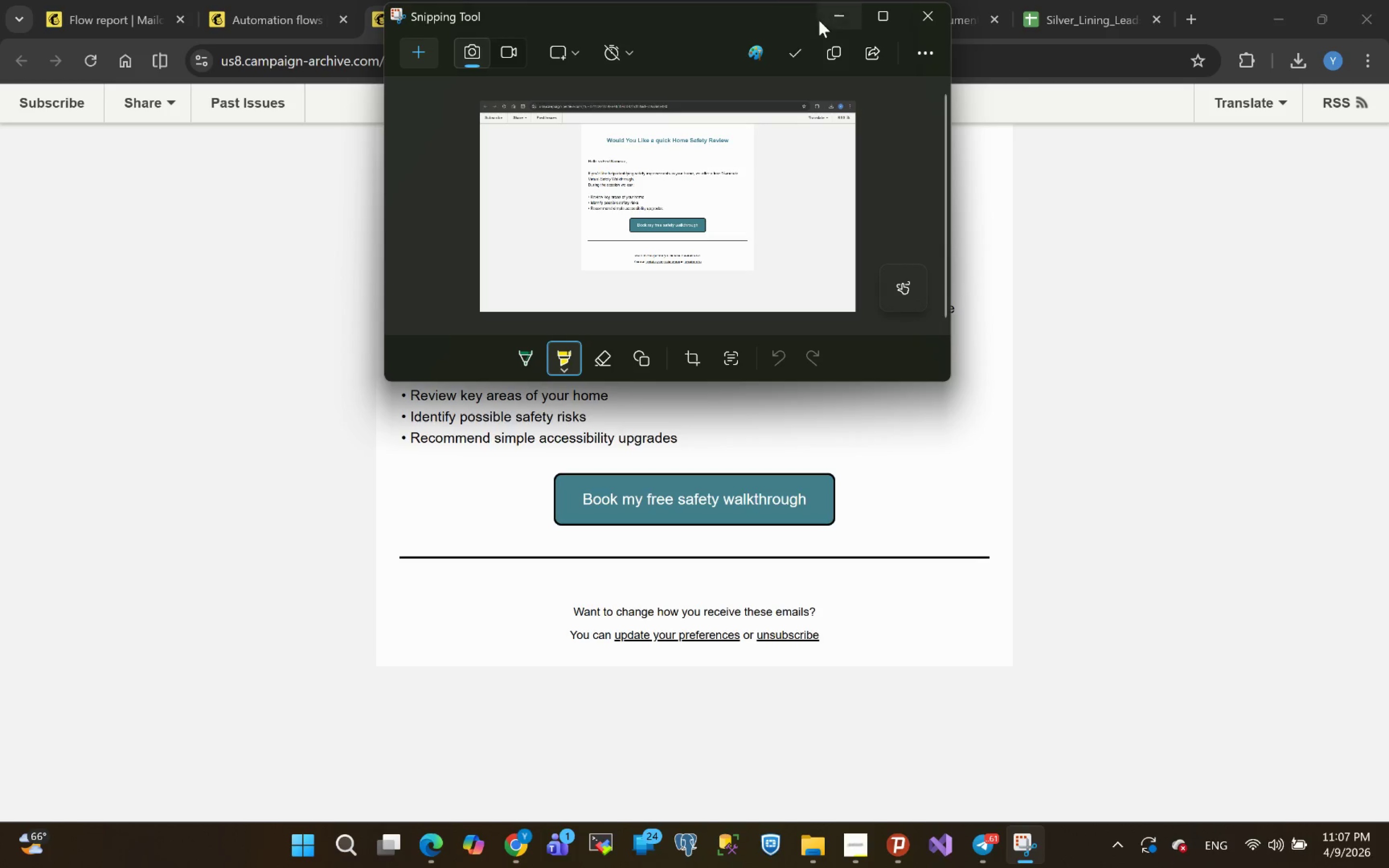 
left_click([834, 65])
 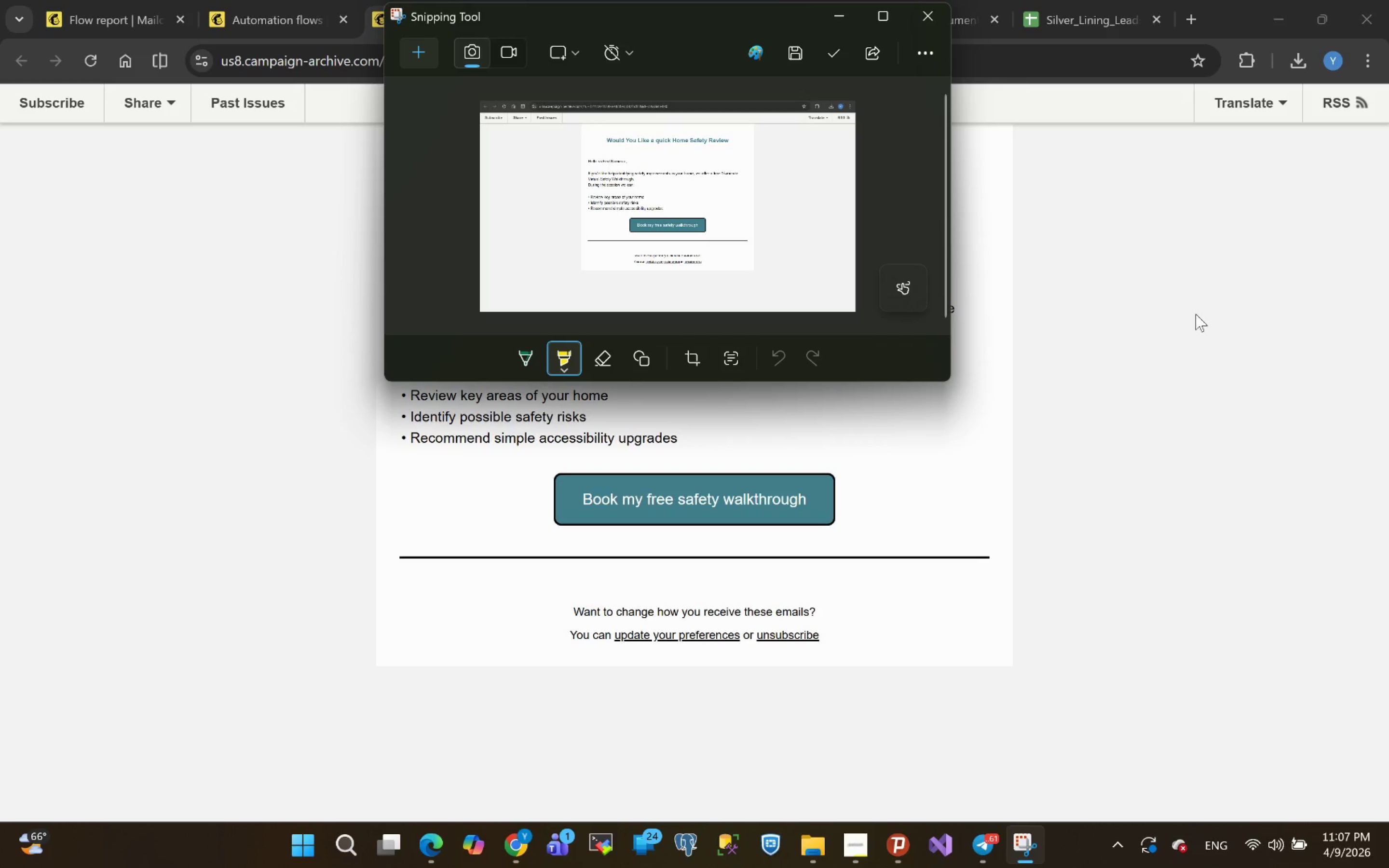 
left_click([1196, 314])
 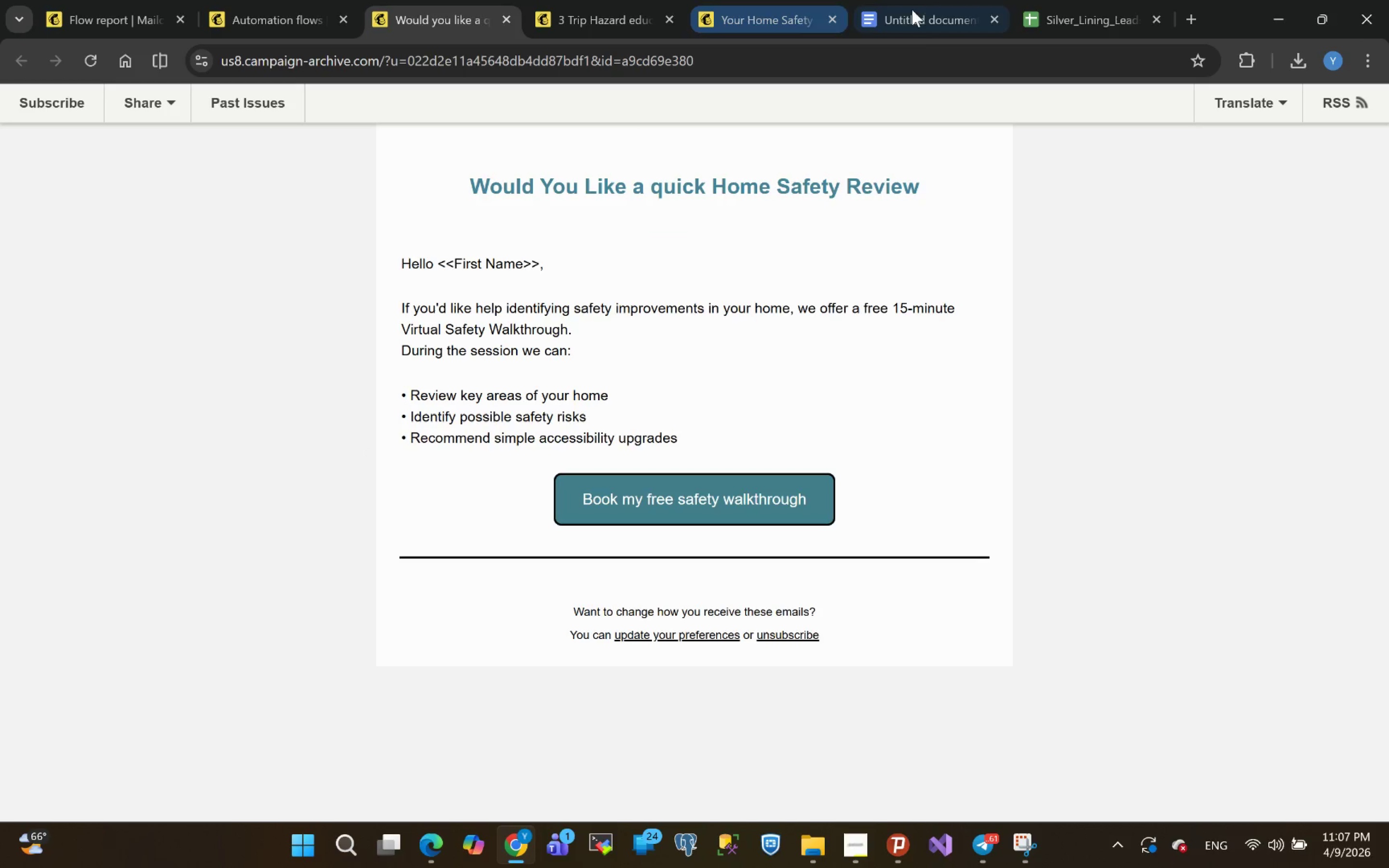 
left_click([927, 27])
 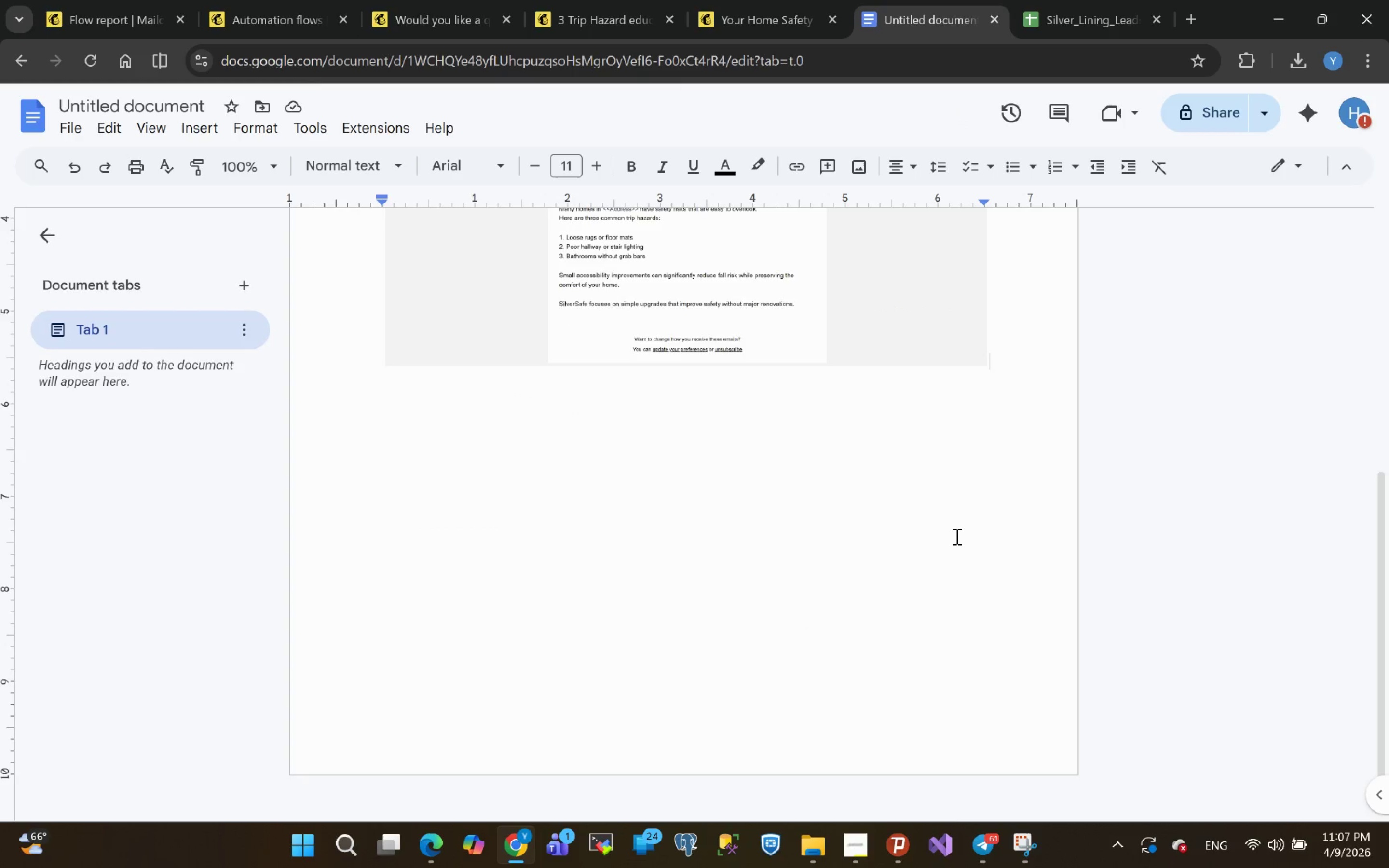 
key(Control+V)
 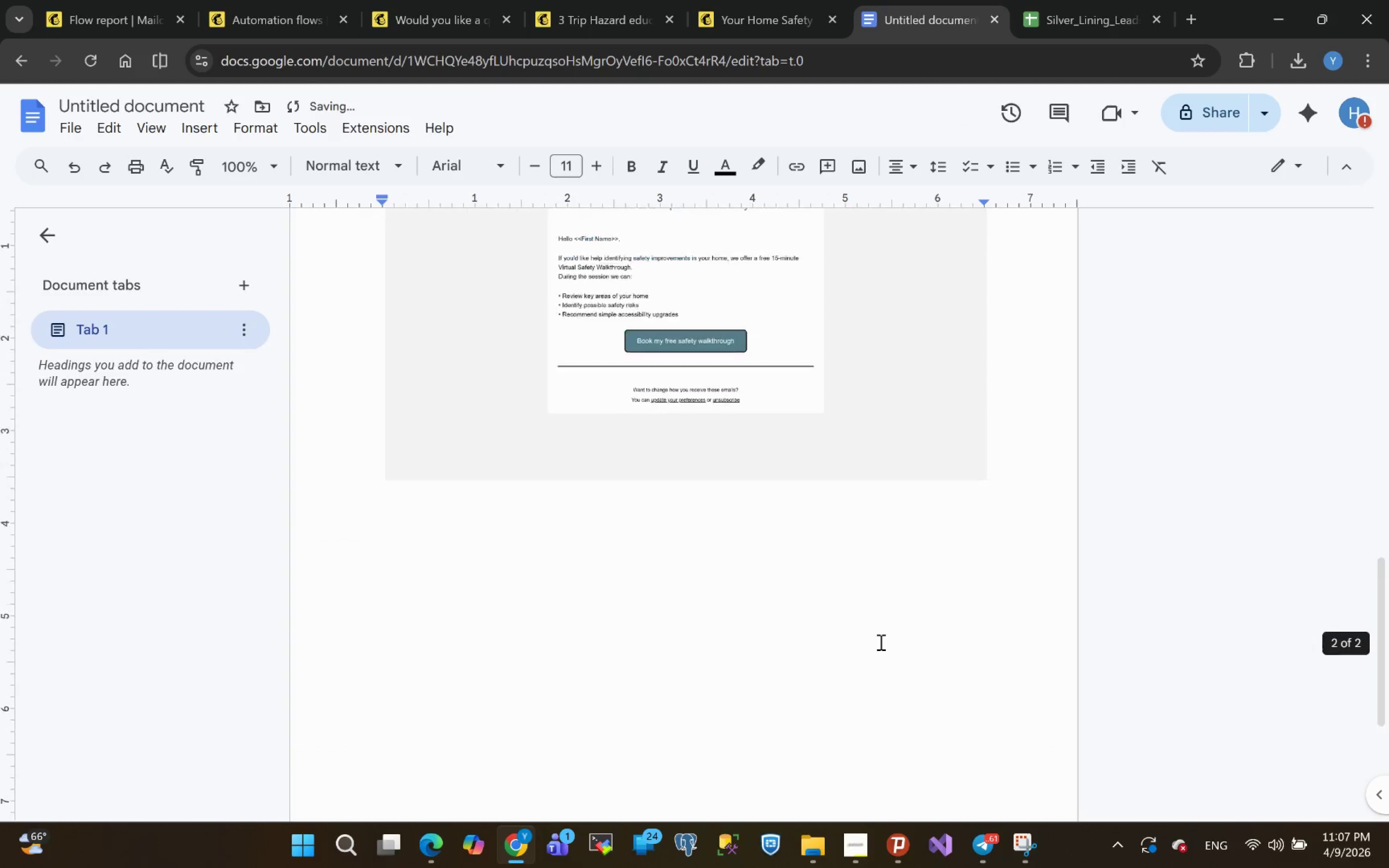 
double_click([903, 414])
 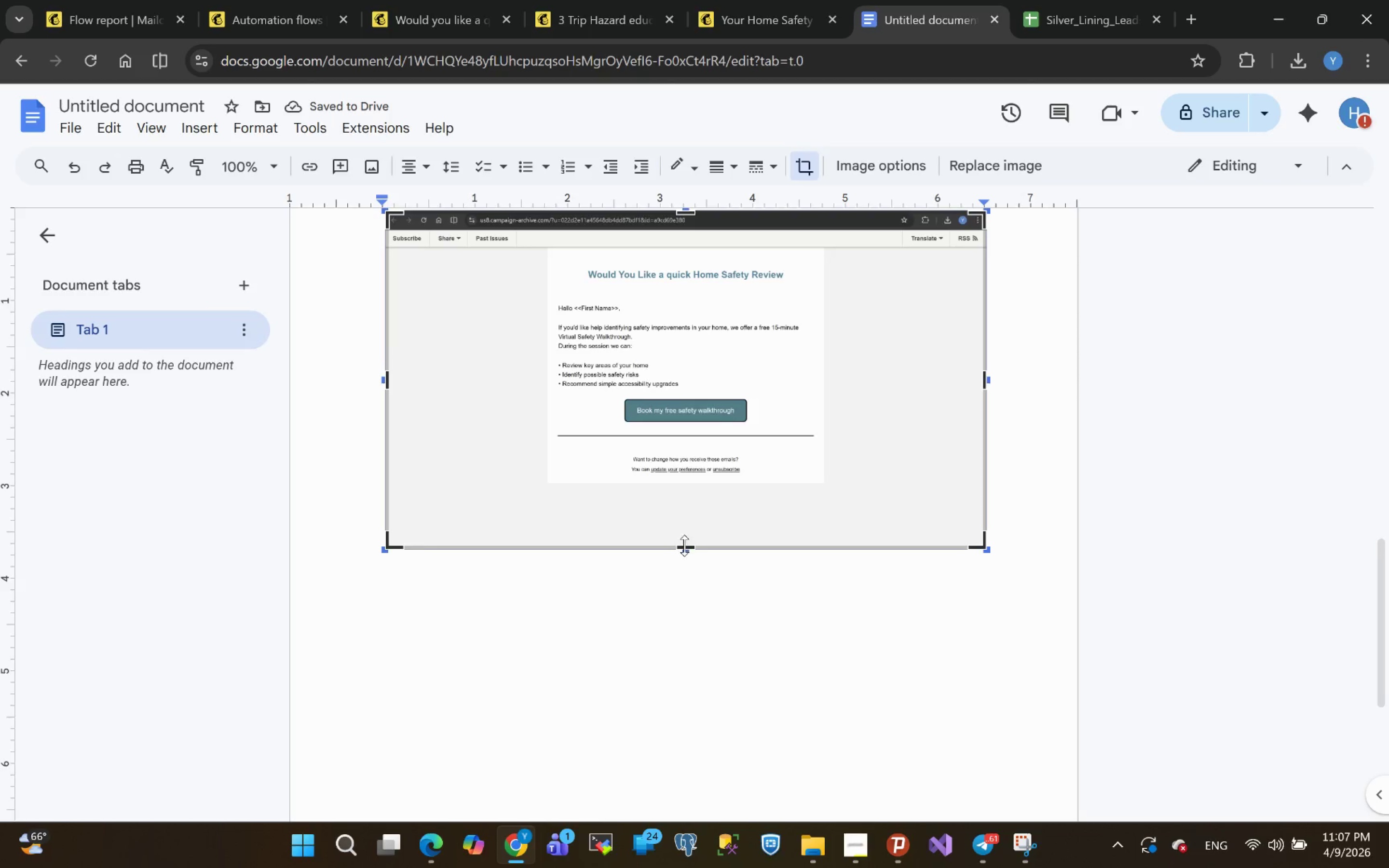 
left_click_drag(start_coordinate=[684, 545], to_coordinate=[677, 485])
 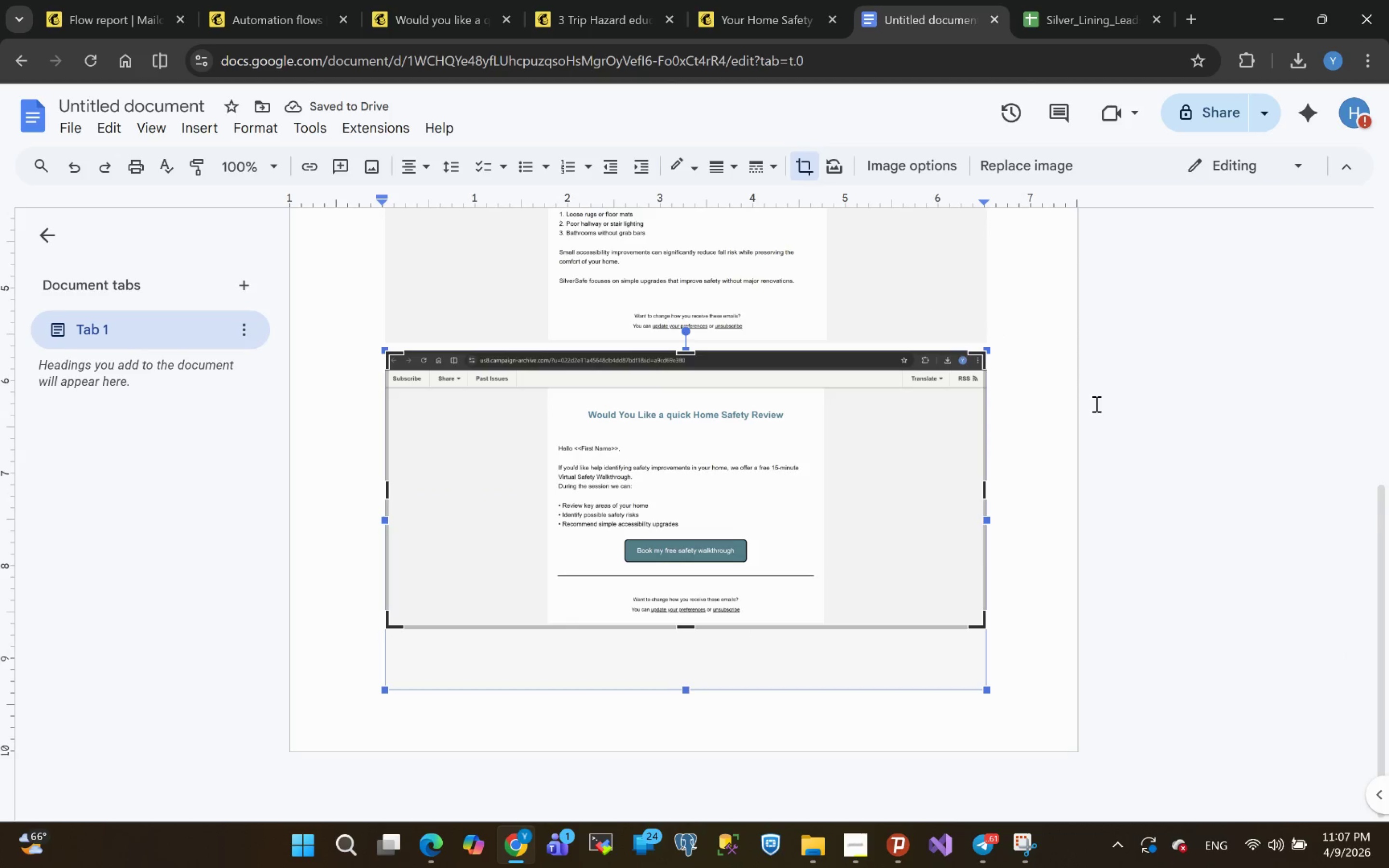 
left_click([1024, 485])
 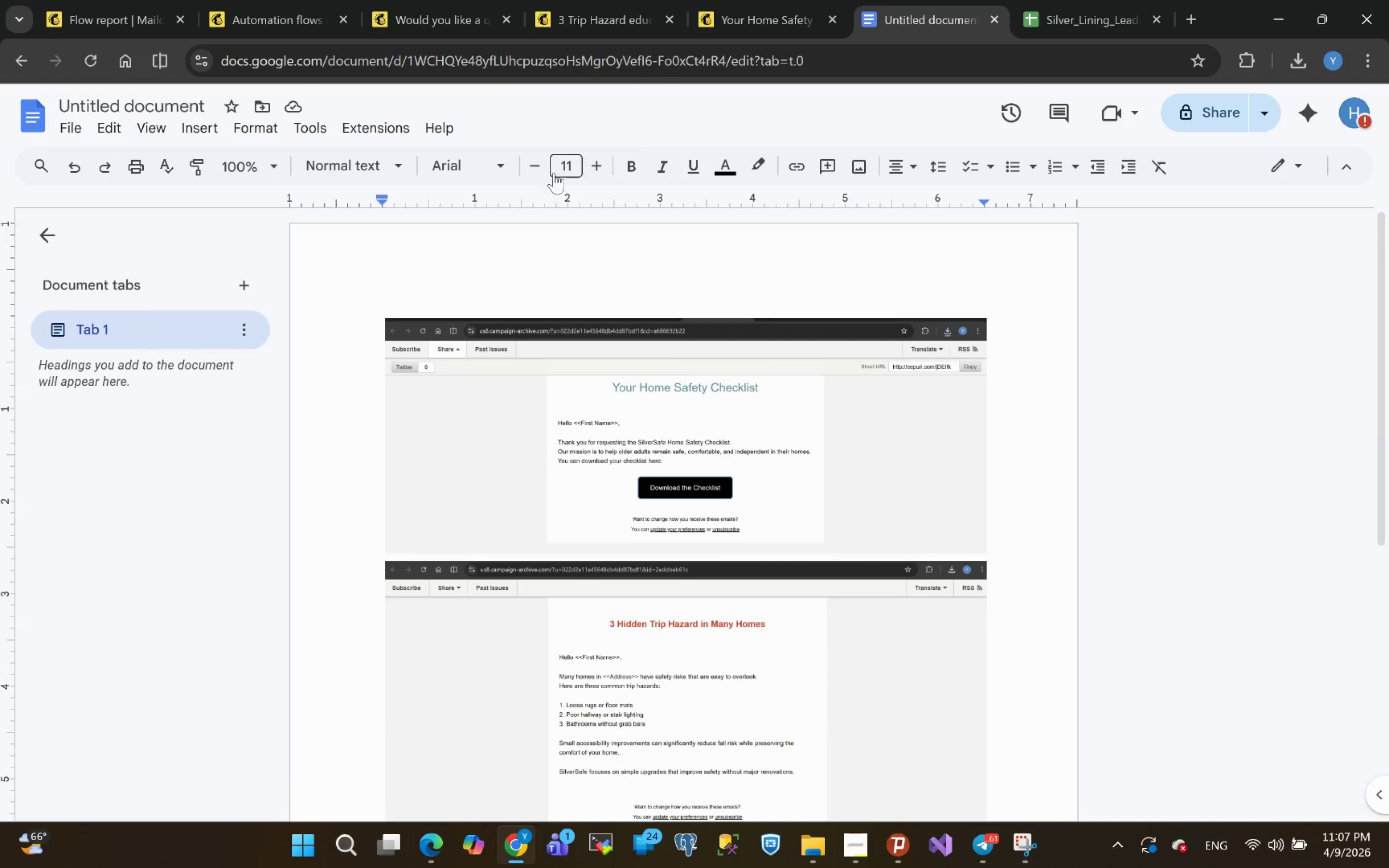 
wait(7.64)
 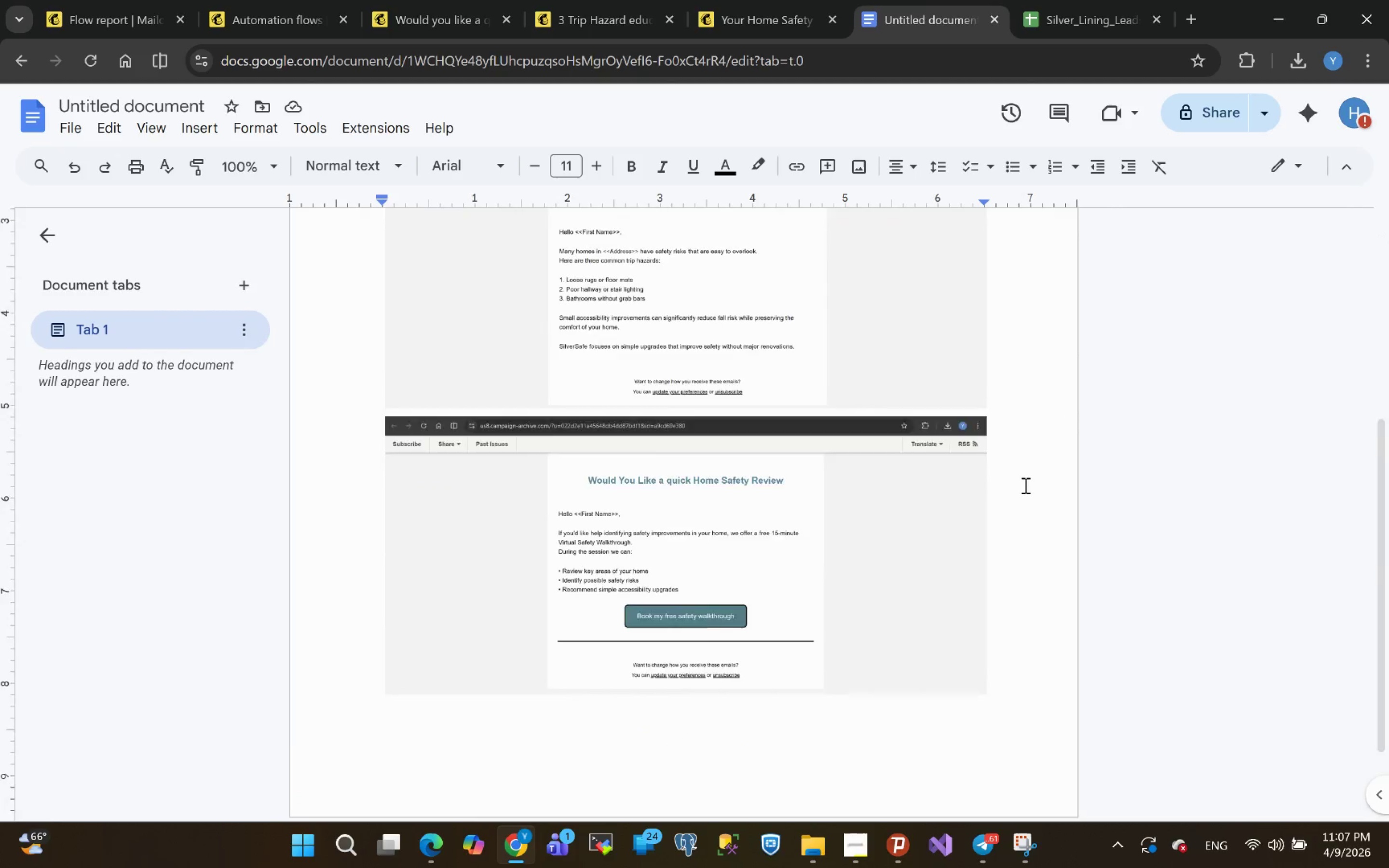 
left_click([74, 128])
 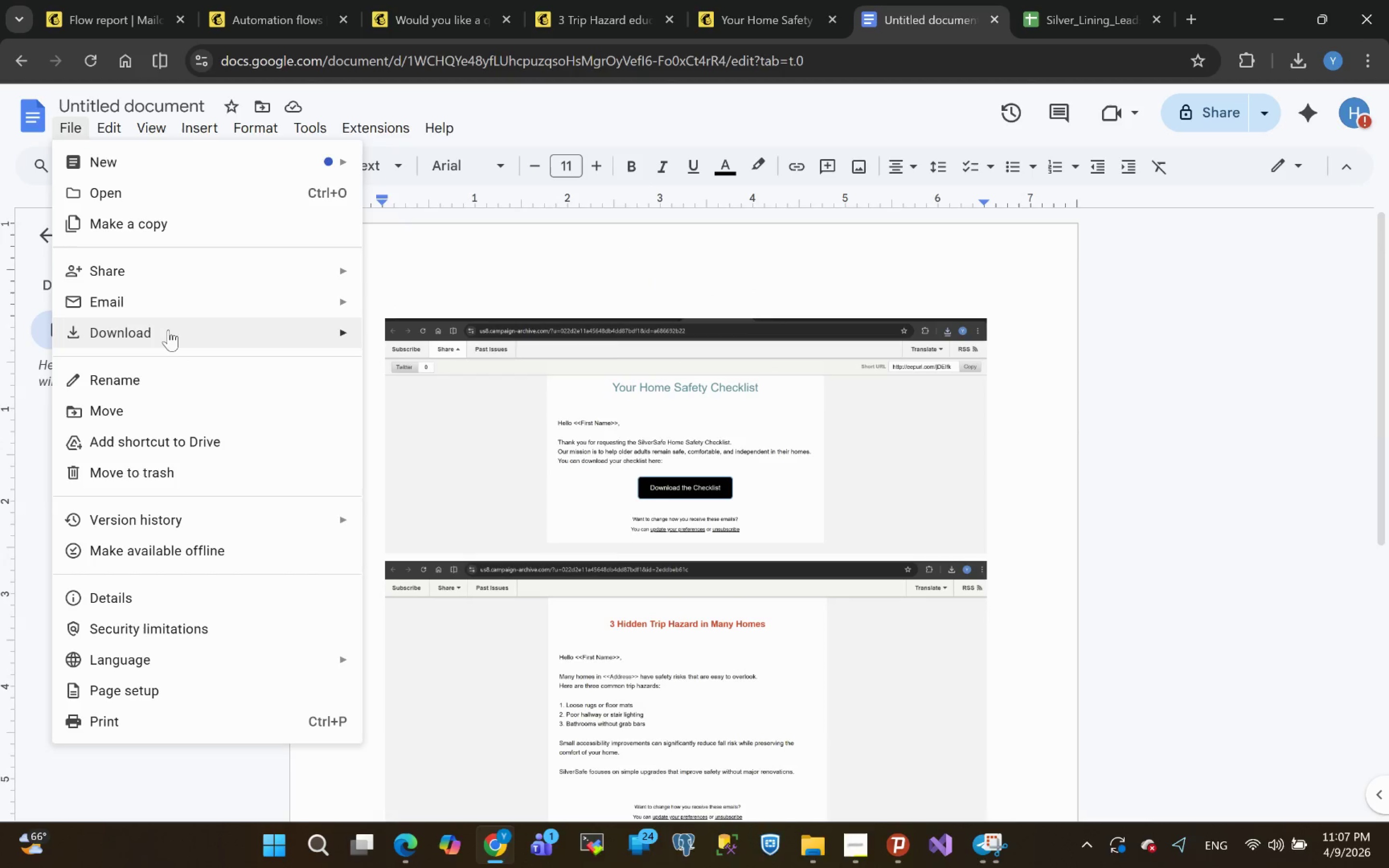 
left_click([162, 325])
 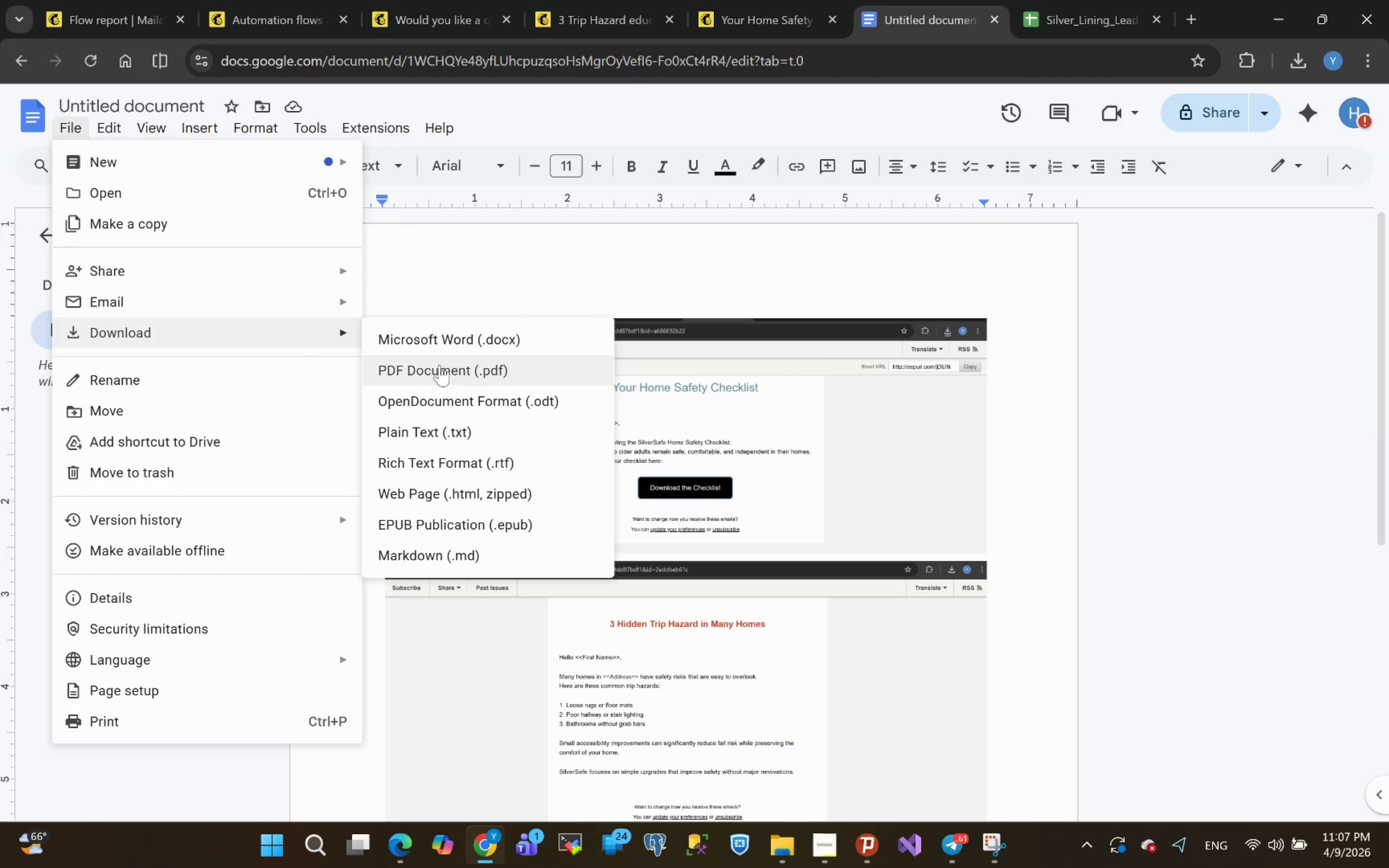 
left_click([439, 365])
 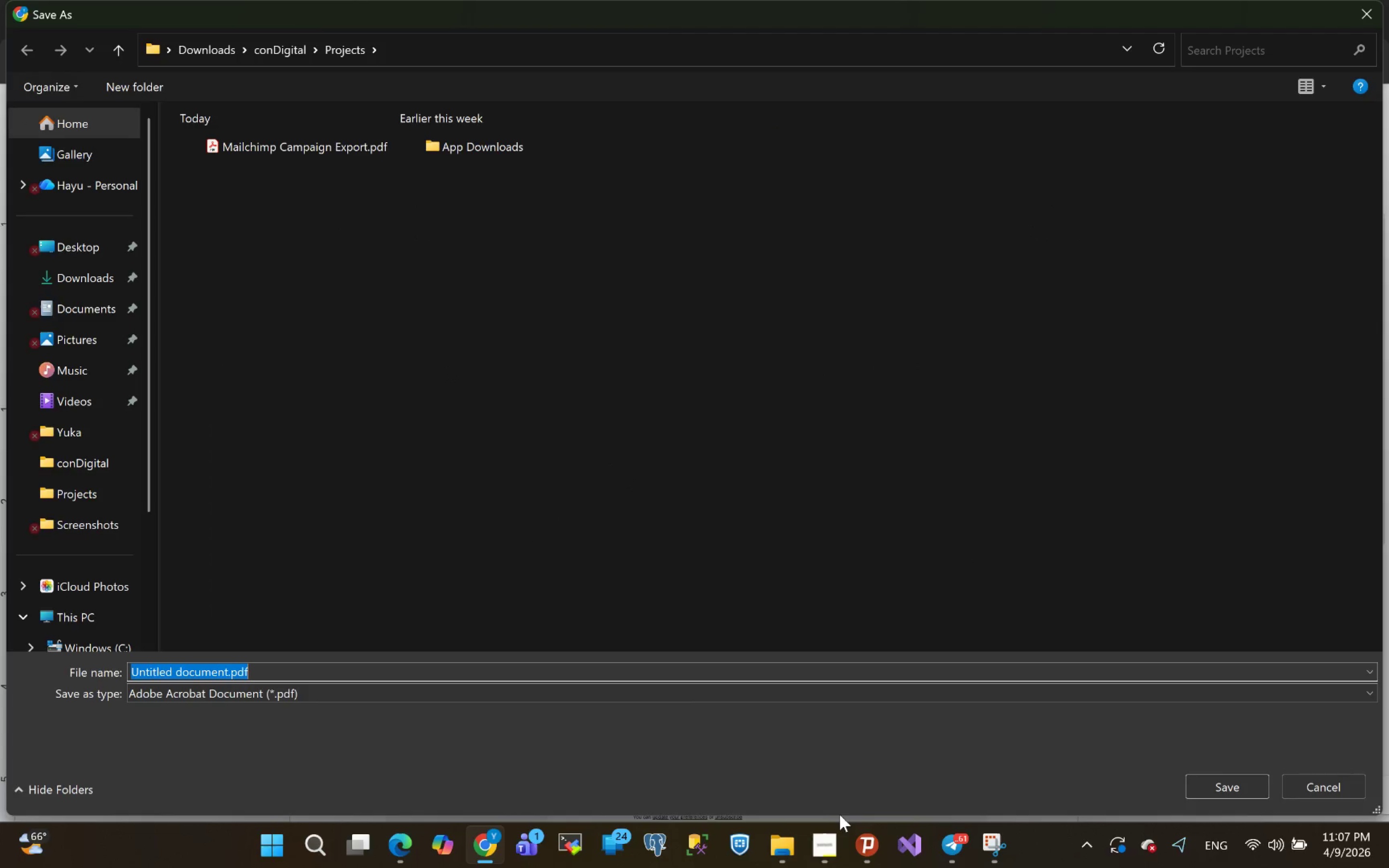 
left_click([815, 845])